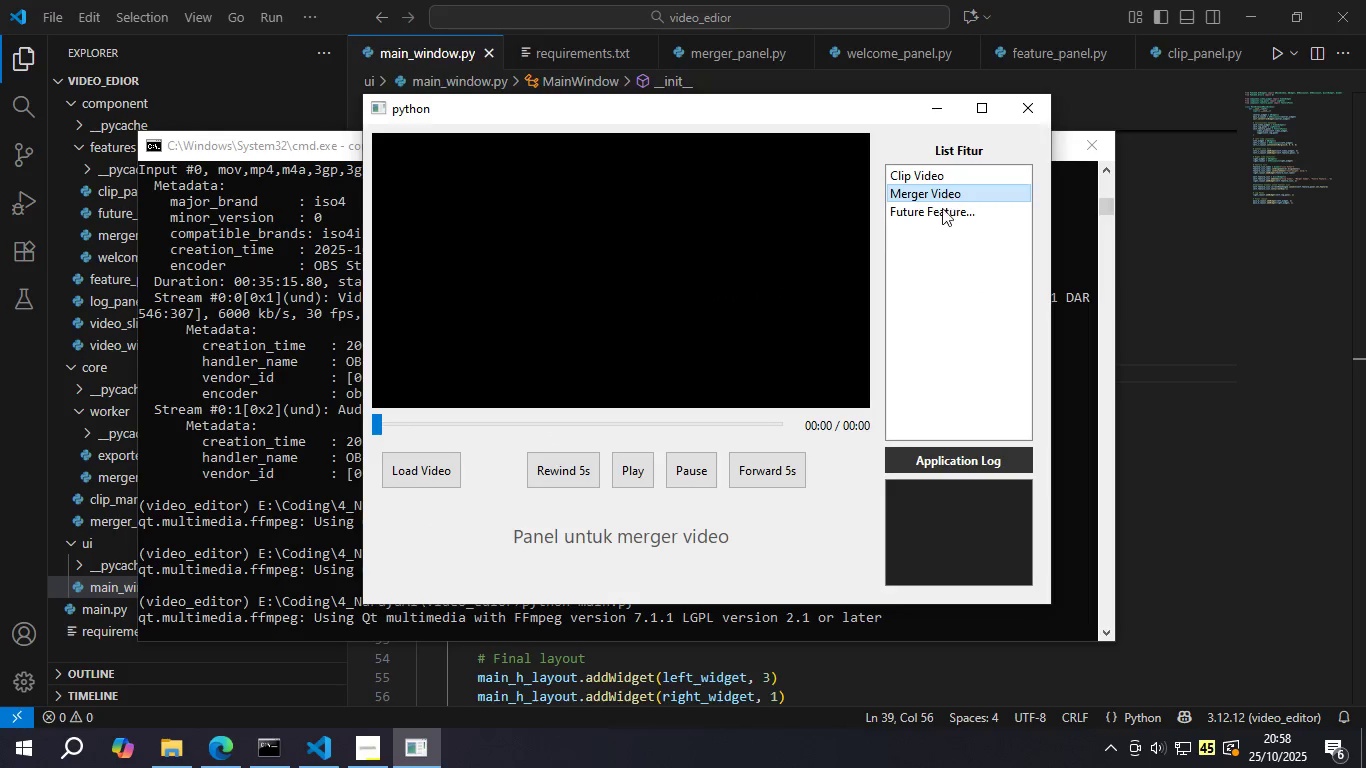 
double_click([941, 215])
 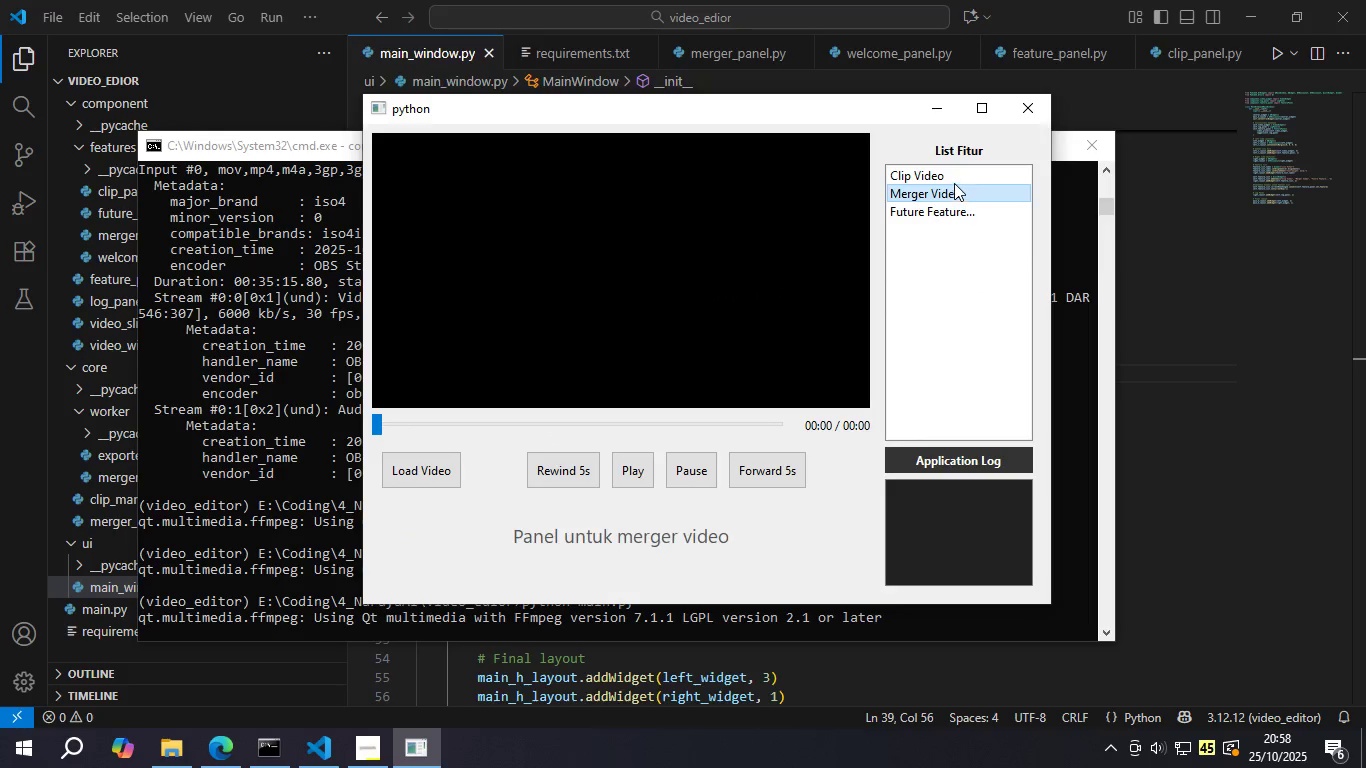 
double_click([954, 183])
 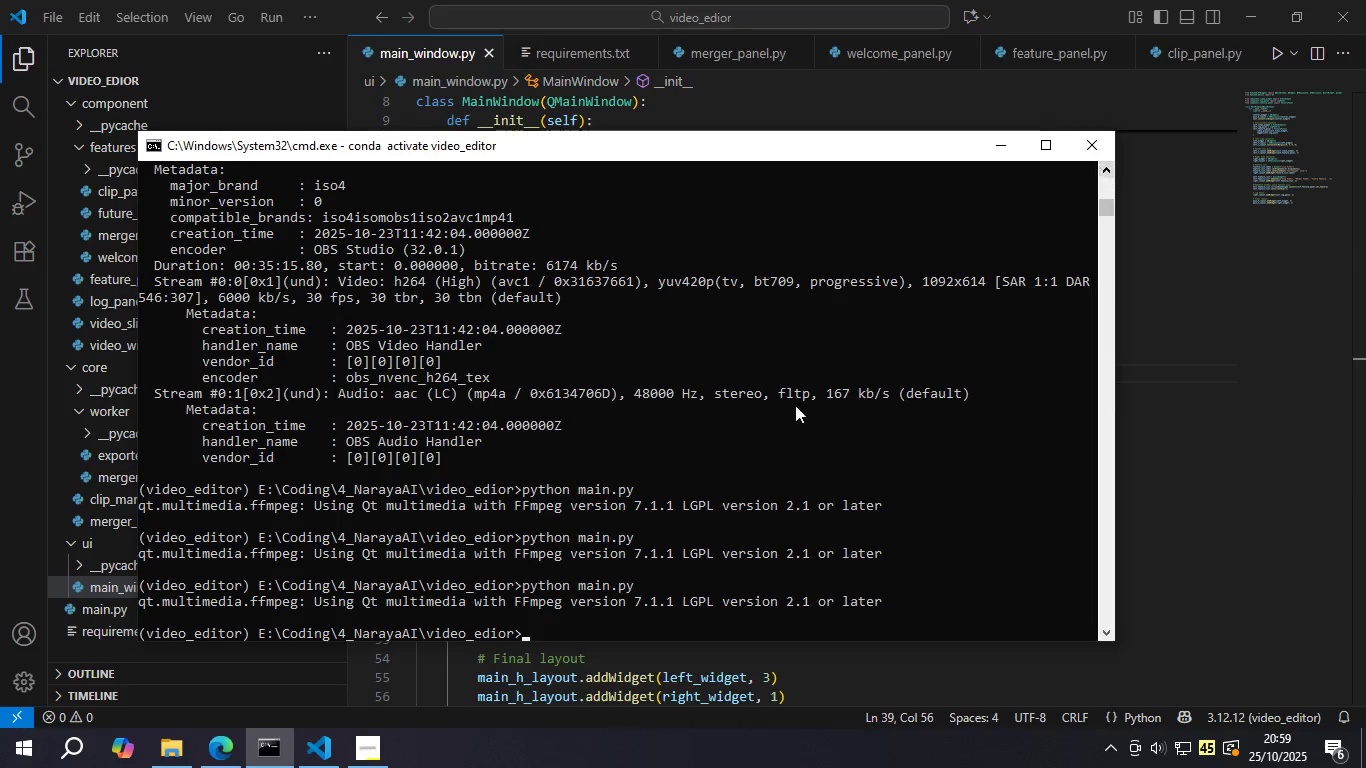 
left_click([353, 751])
 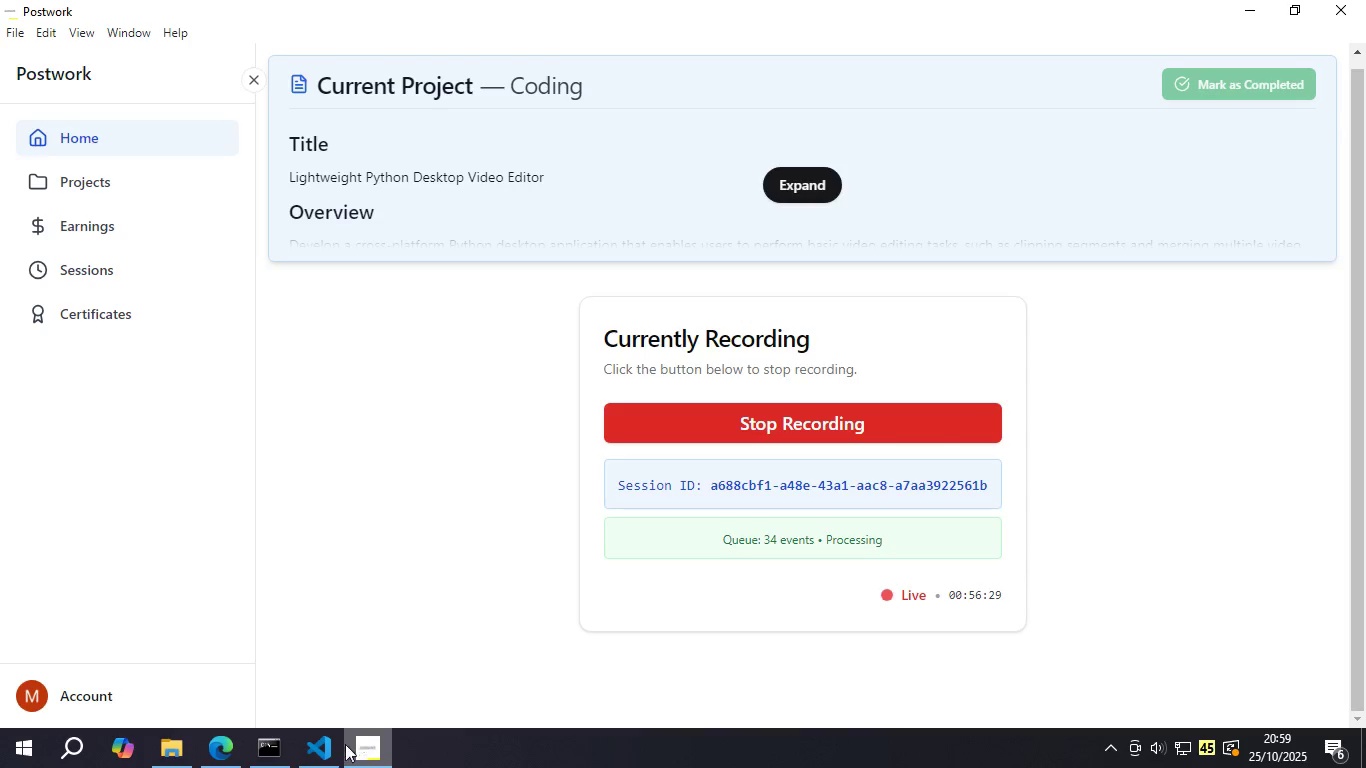 
left_click([299, 751])
 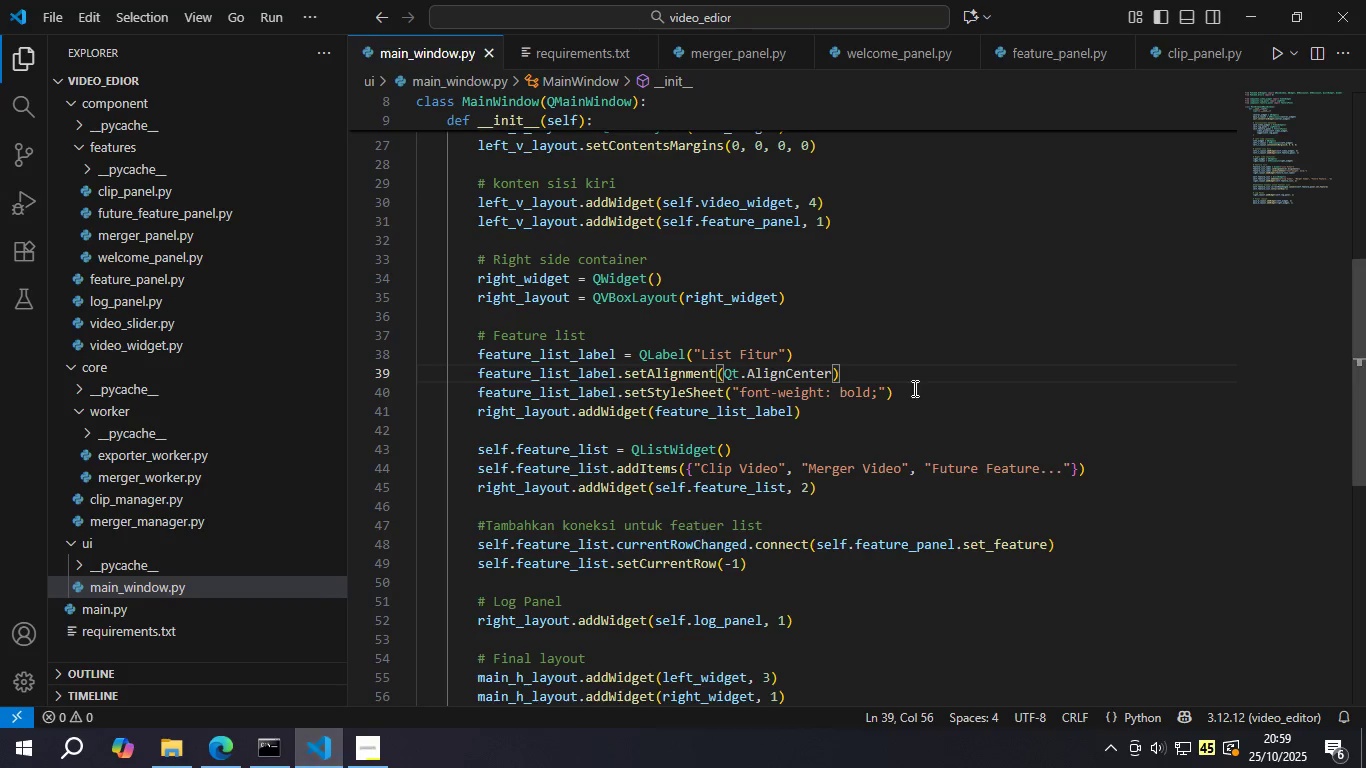 
left_click([919, 383])
 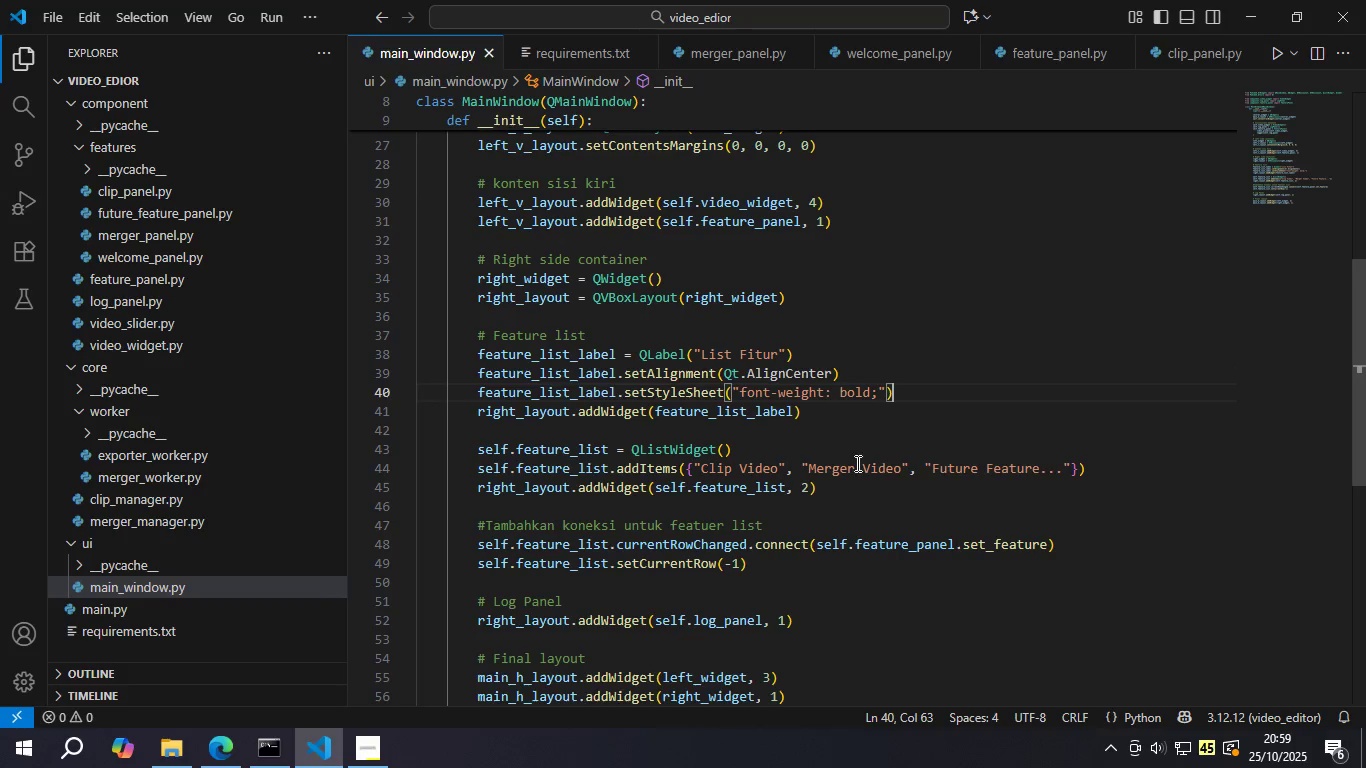 
double_click([856, 463])
 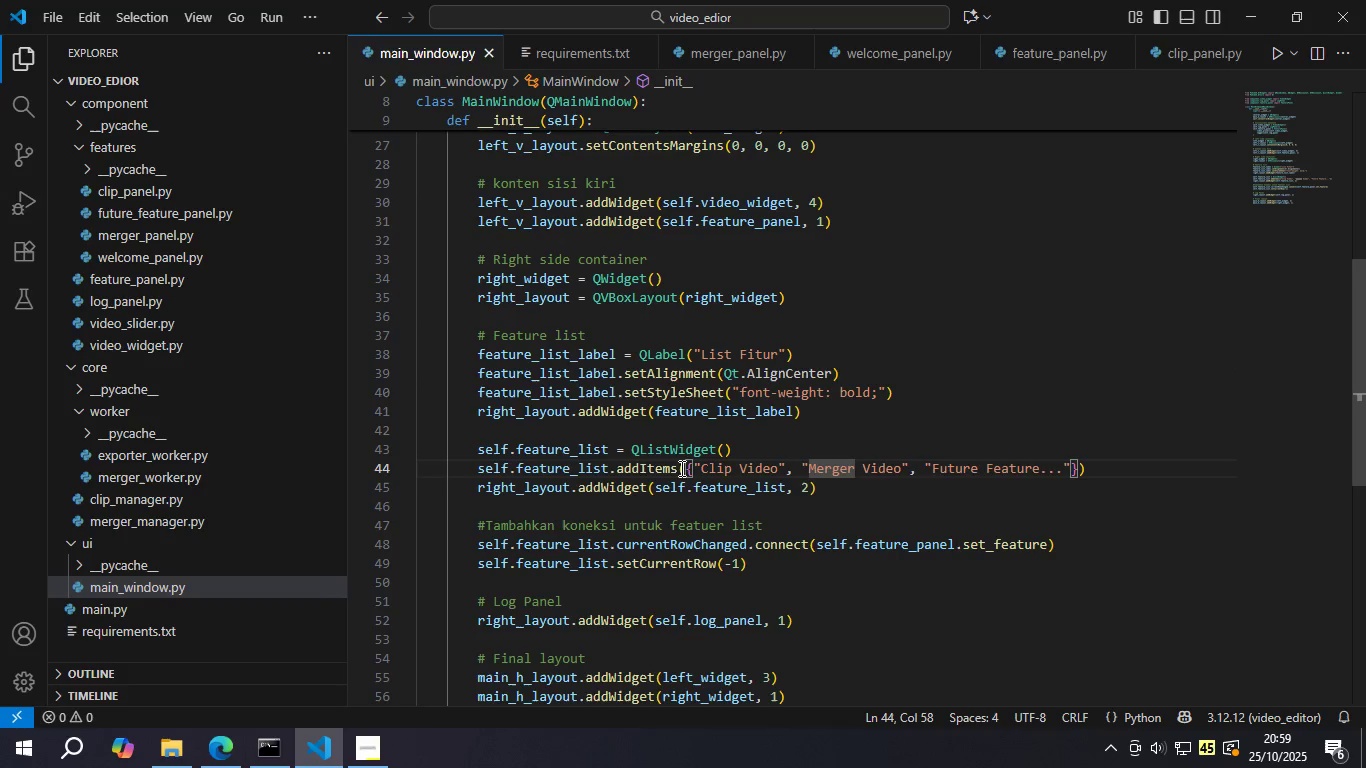 
left_click([645, 470])
 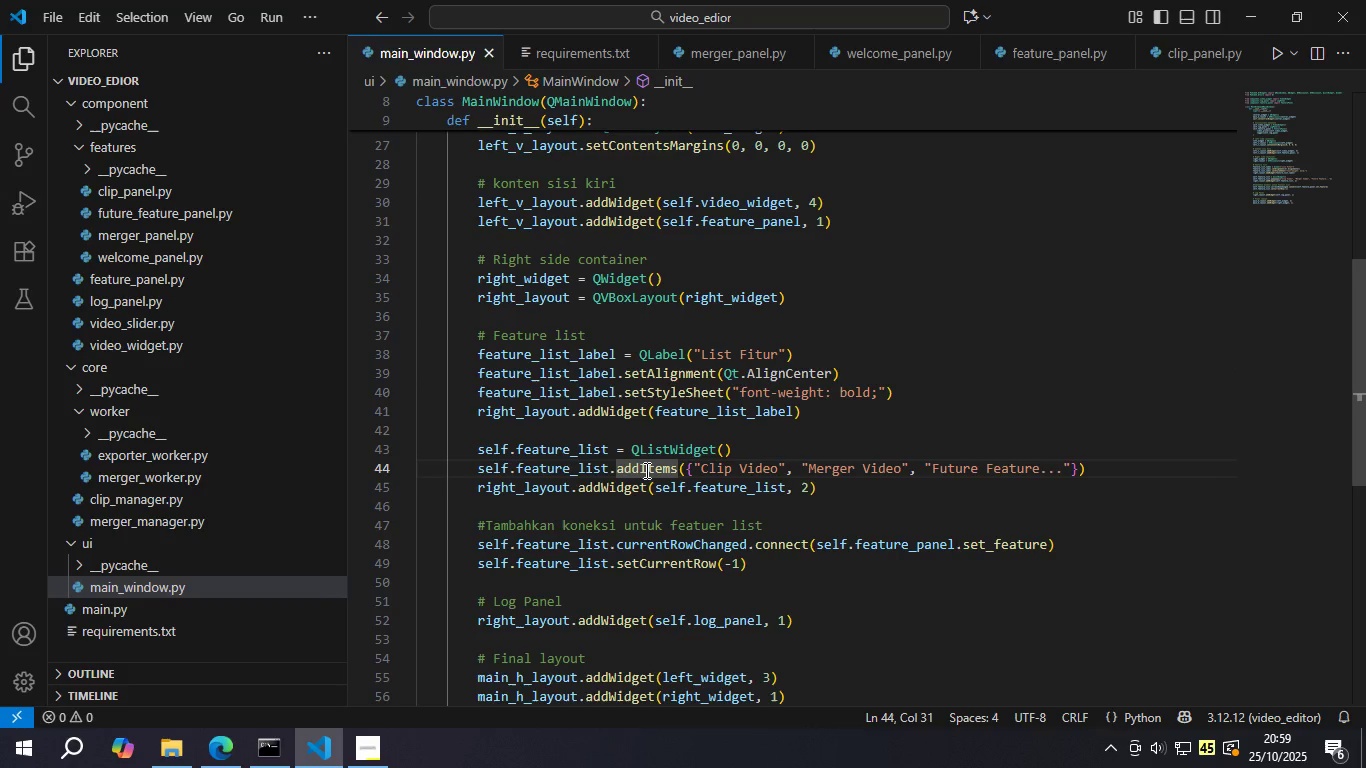 
scroll: coordinate [691, 467], scroll_direction: up, amount: 4.0
 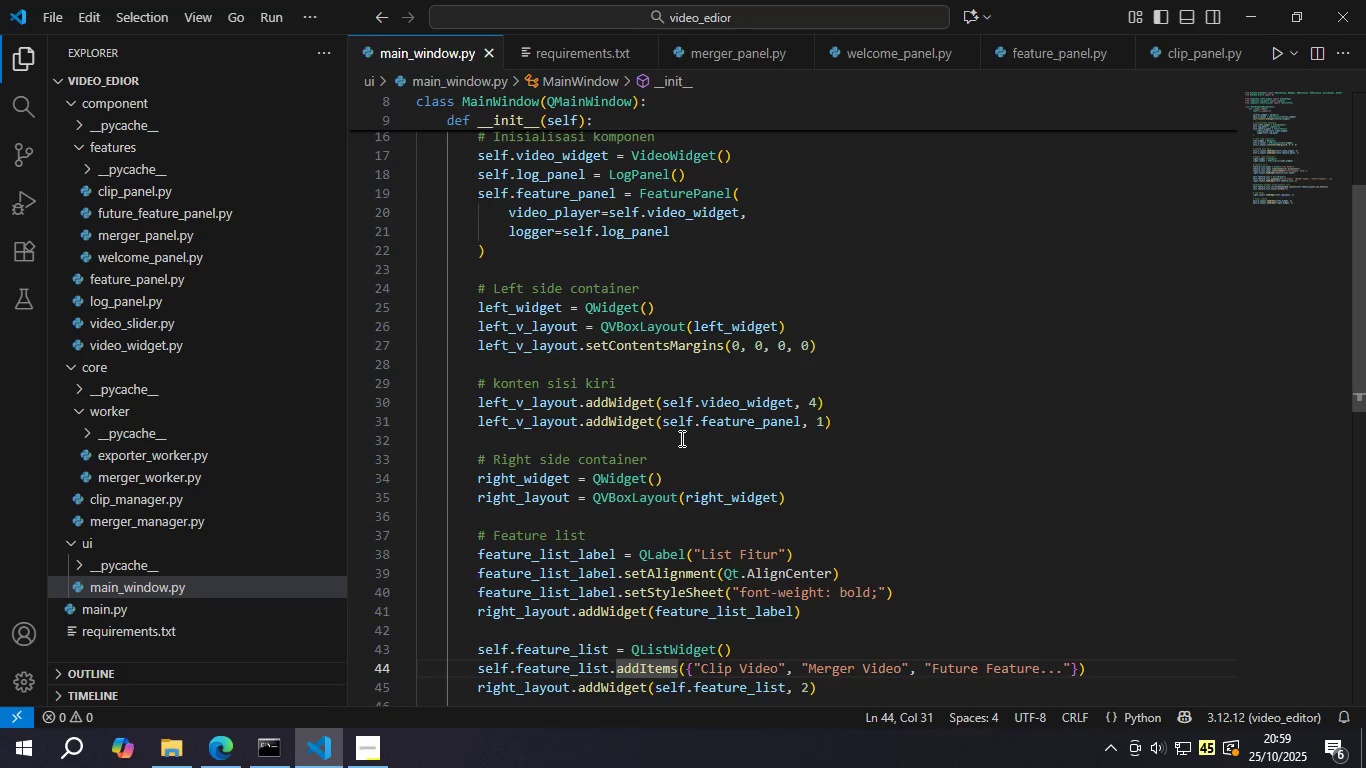 
scroll: coordinate [755, 467], scroll_direction: down, amount: 3.0
 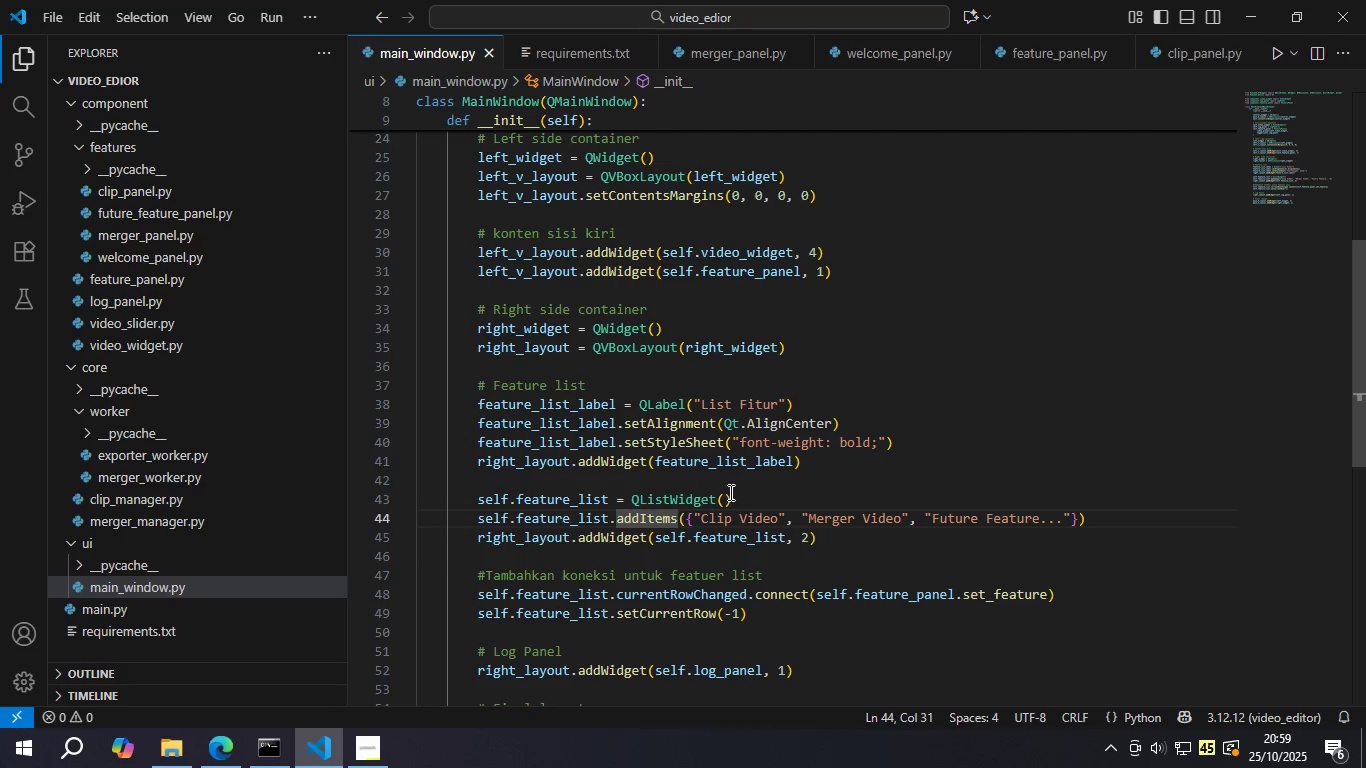 
left_click([729, 492])
 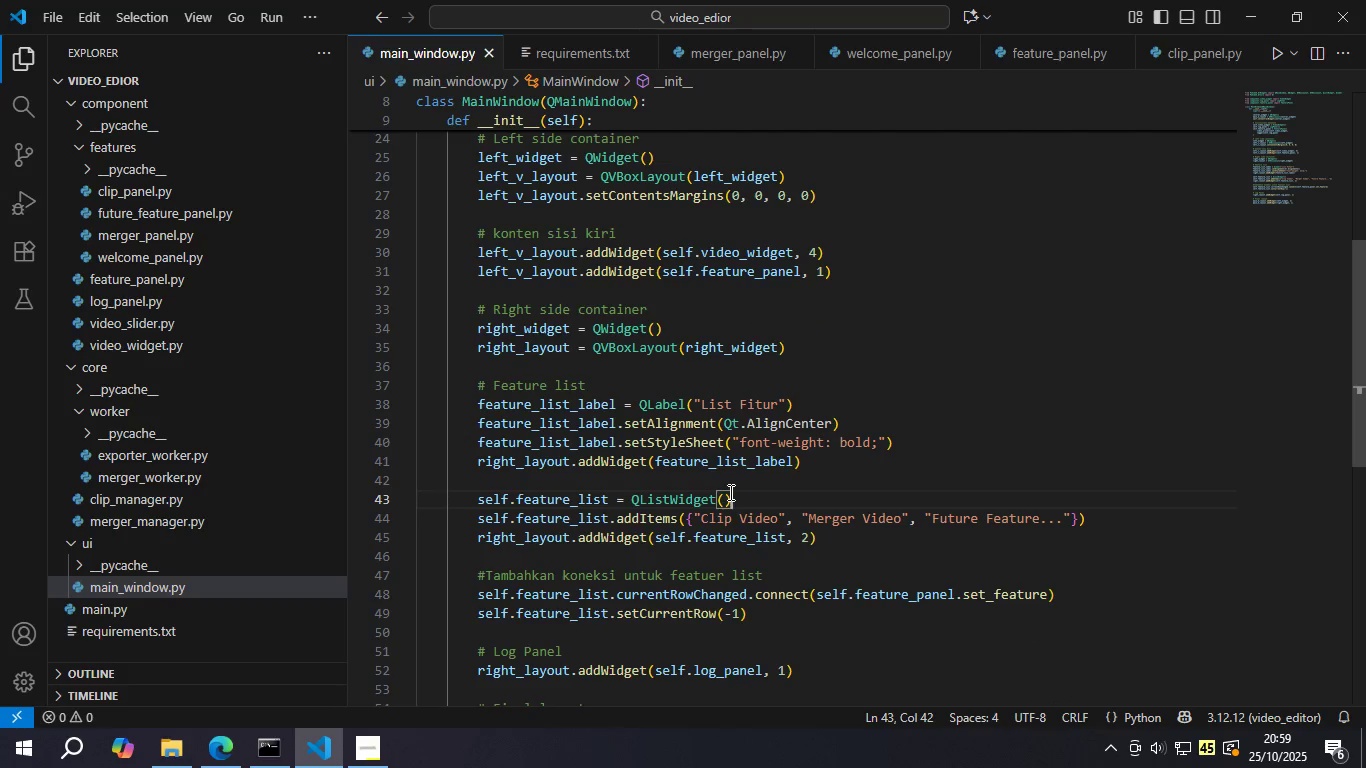 
wait(11.22)
 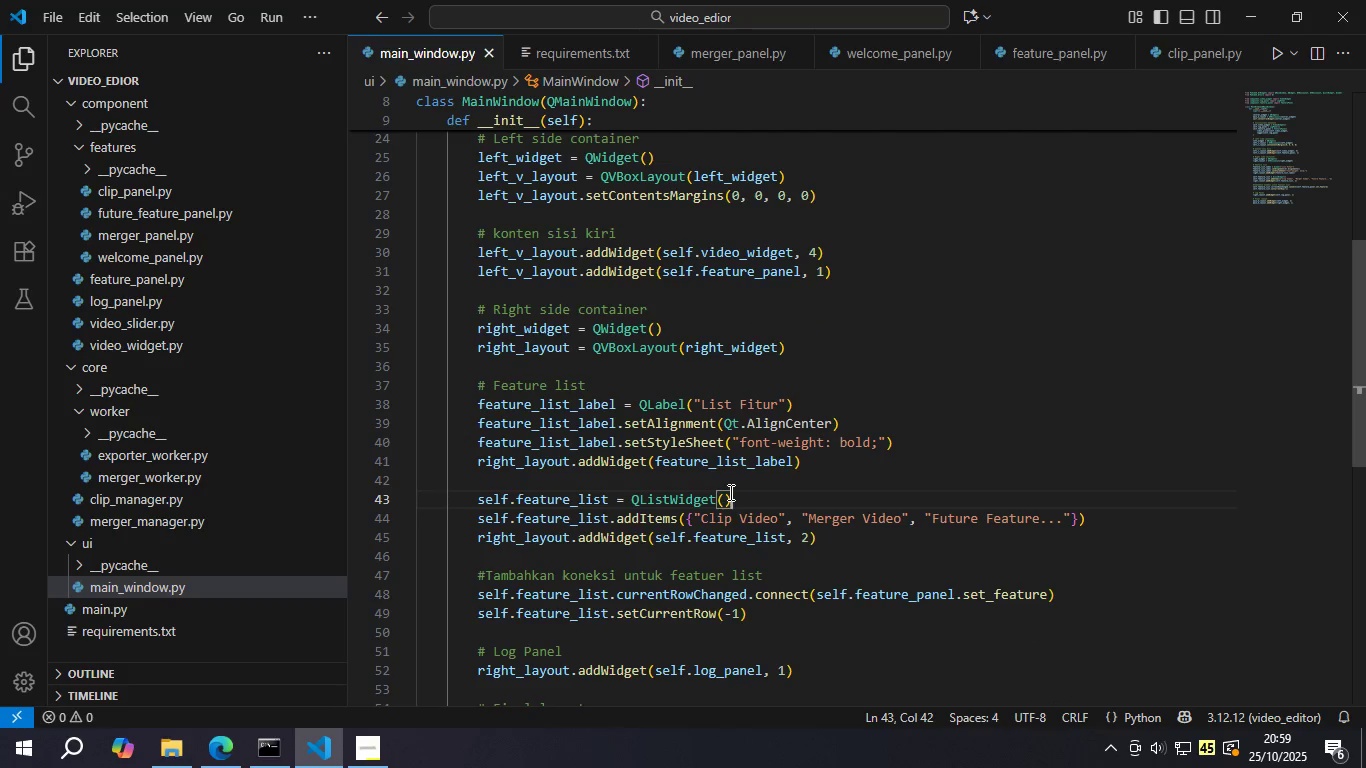 
left_click([830, 419])
 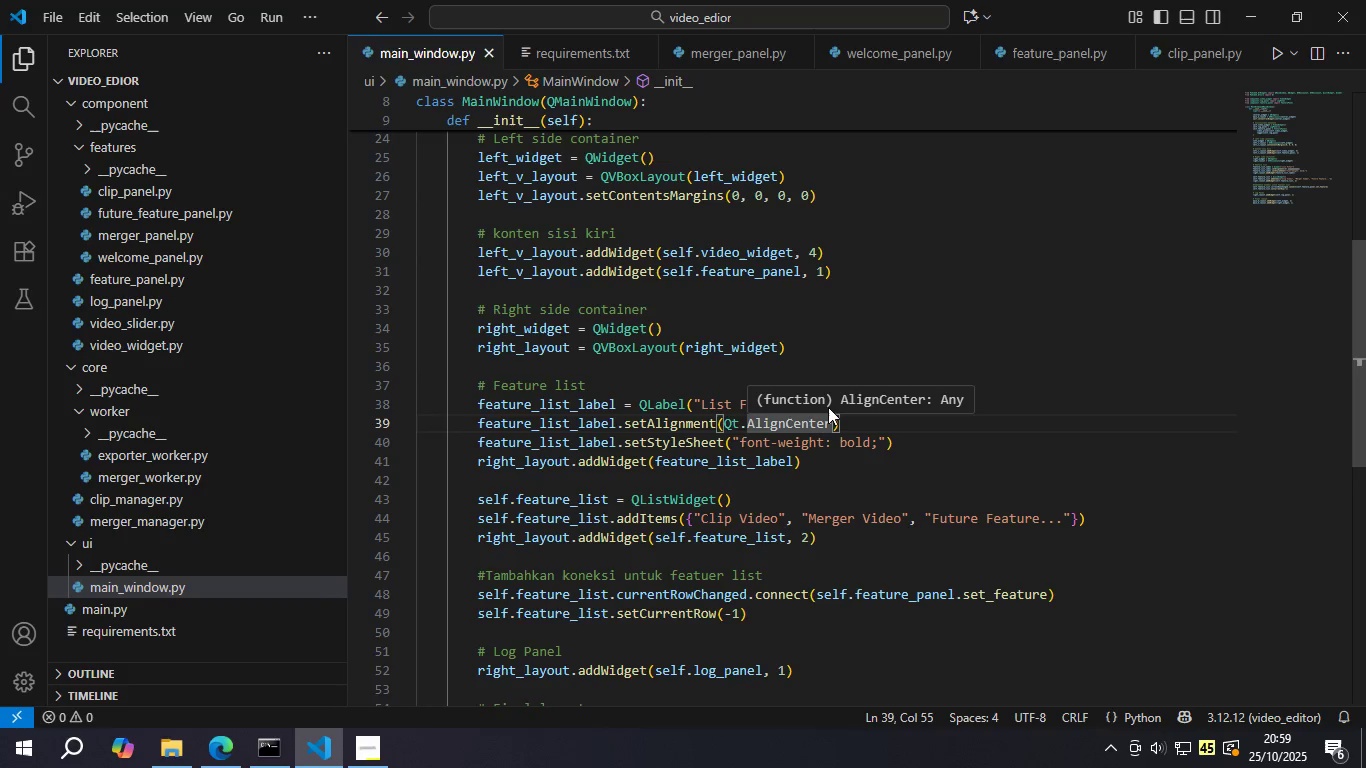 
left_click([828, 407])
 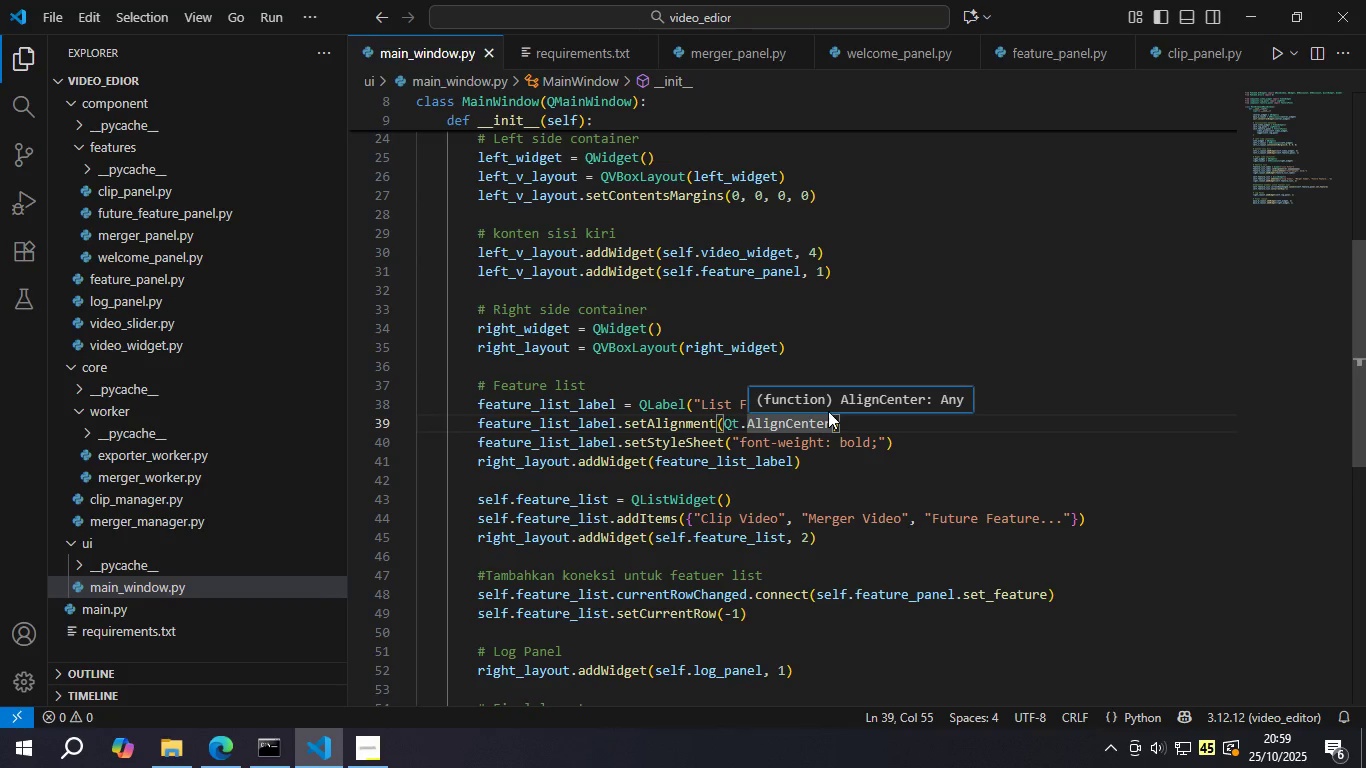 
scroll: coordinate [832, 406], scroll_direction: down, amount: 2.0
 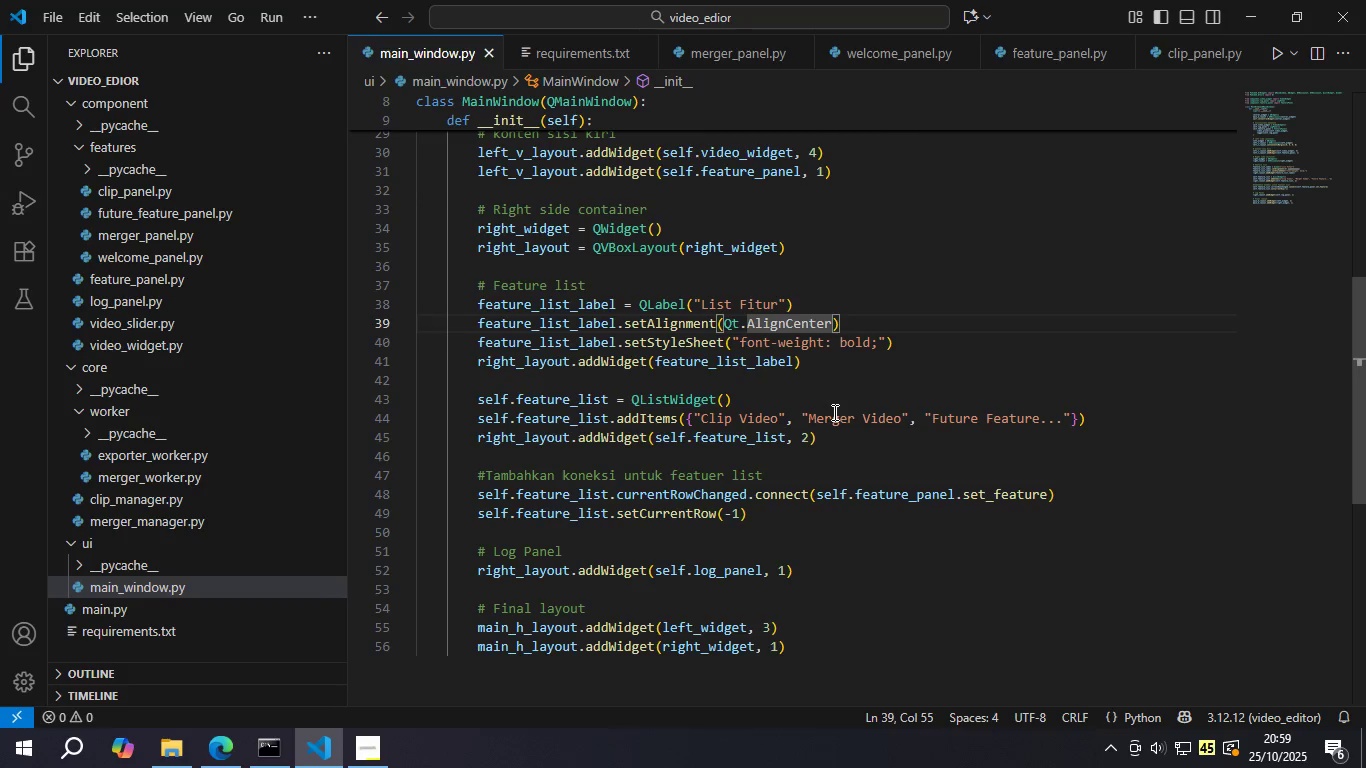 
wait(5.24)
 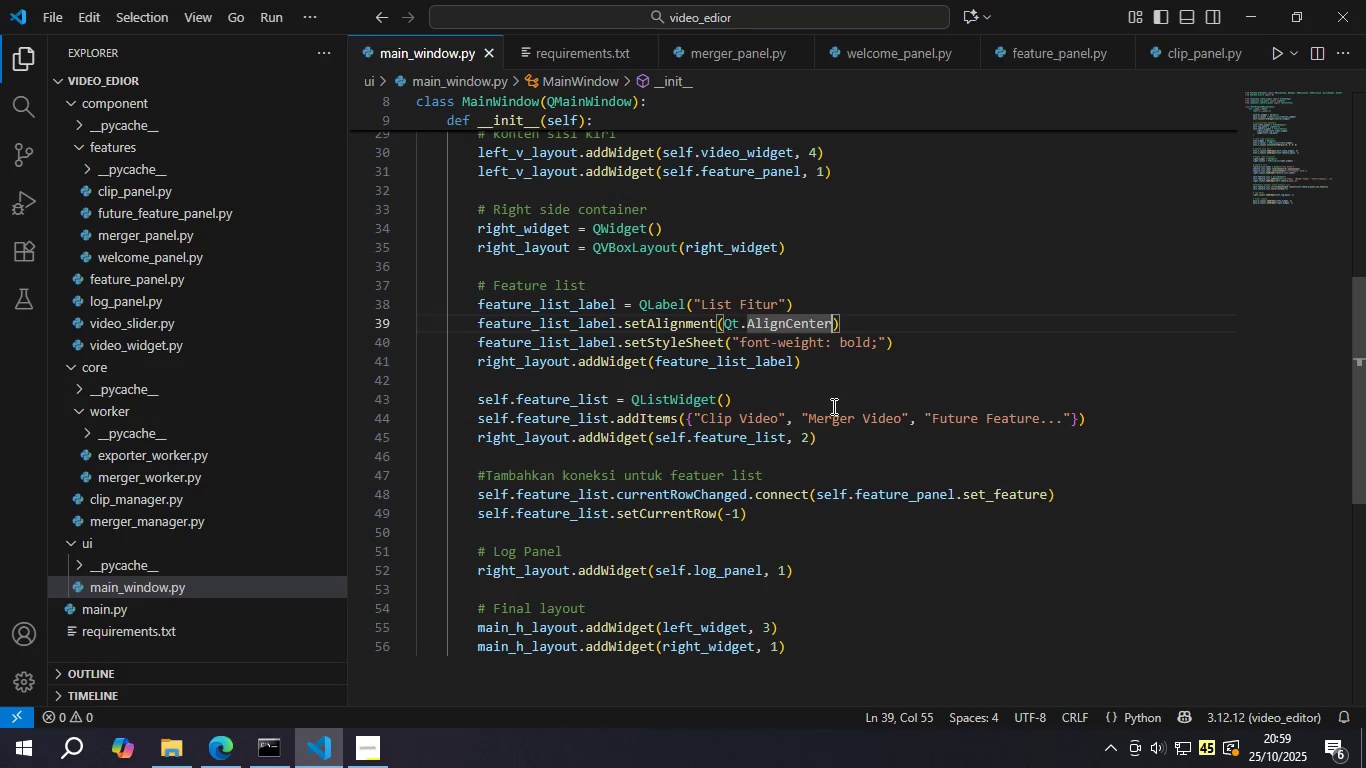 
scroll: coordinate [811, 402], scroll_direction: up, amount: 2.0
 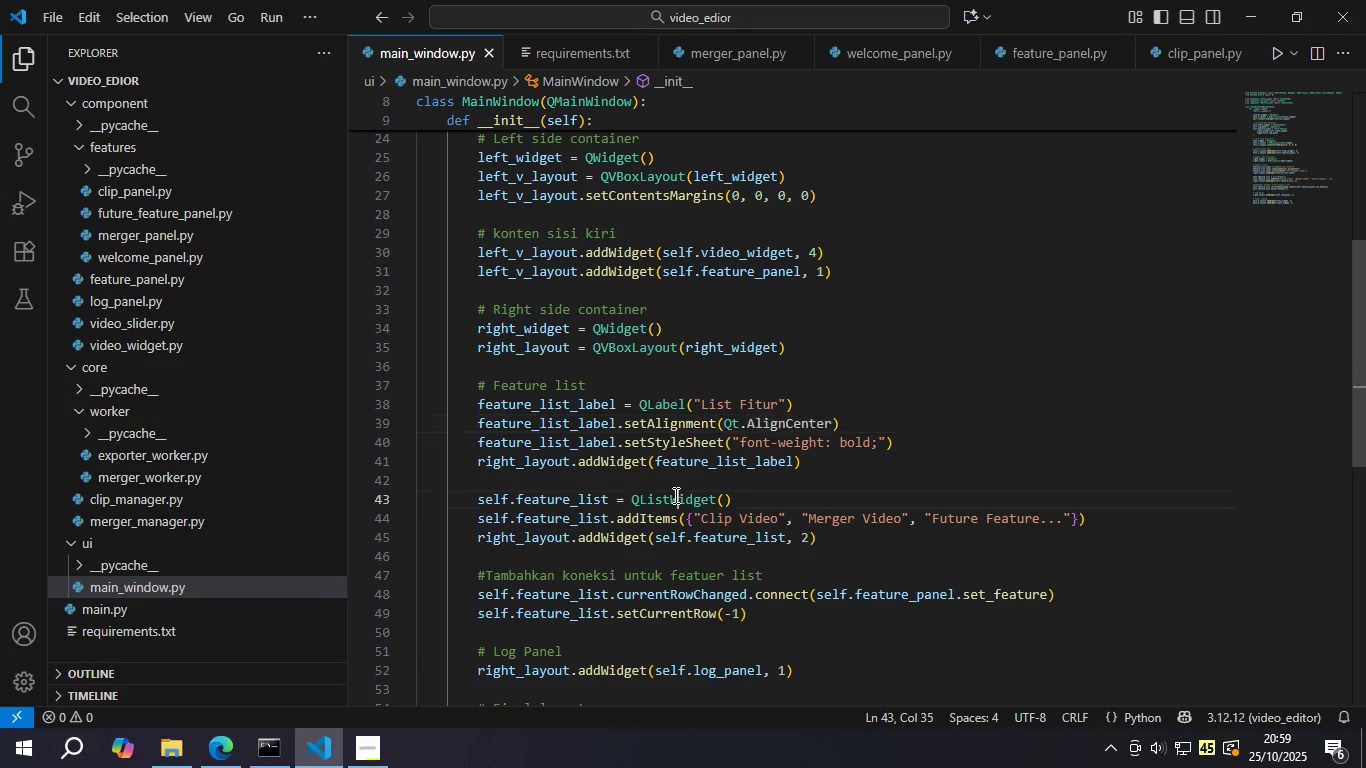 
double_click([674, 495])
 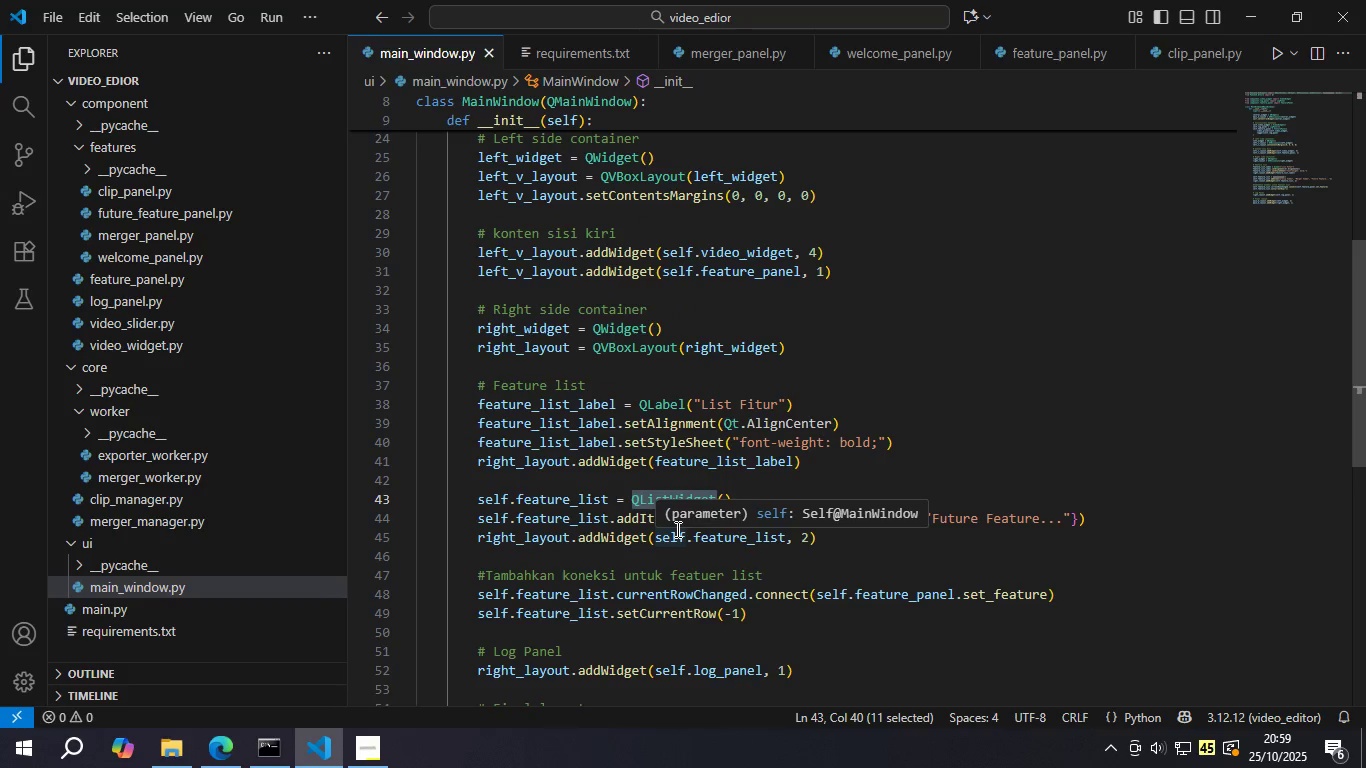 
wait(9.68)
 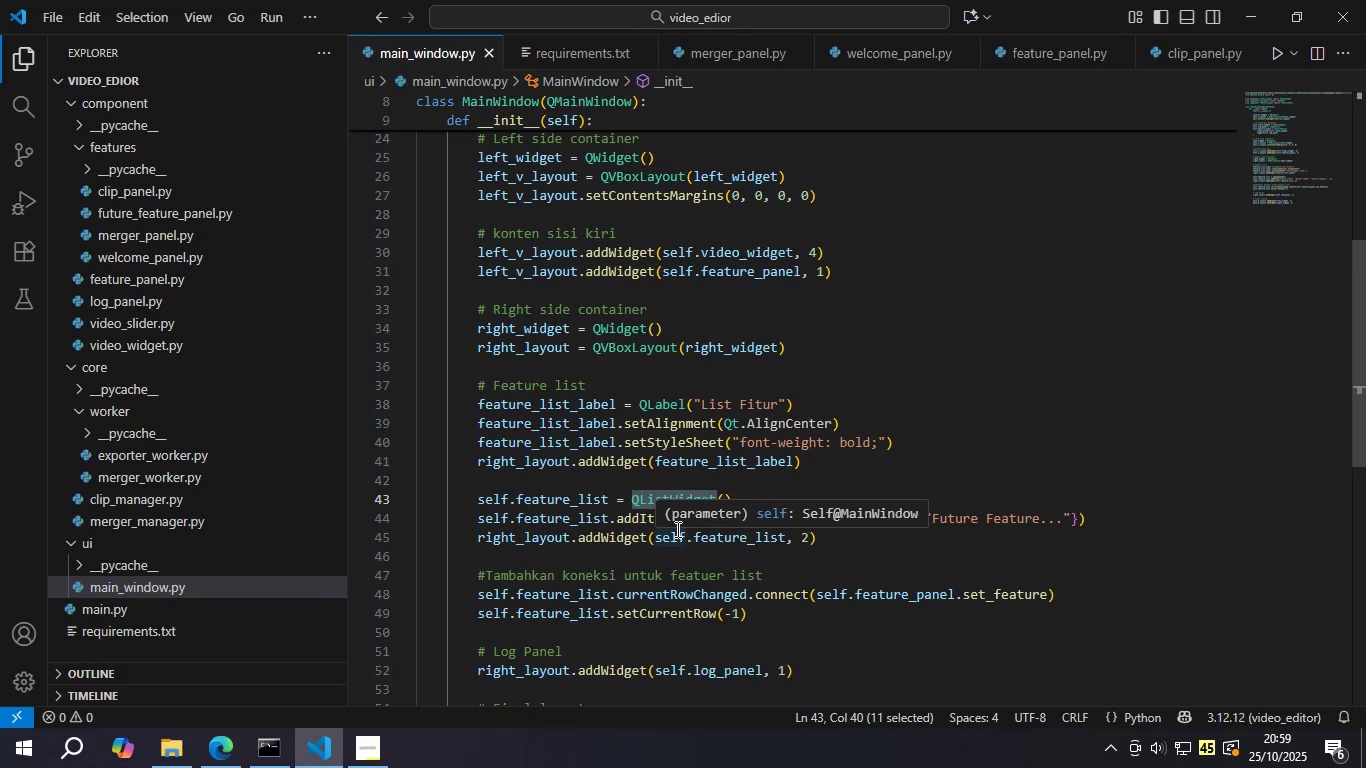 
scroll: coordinate [855, 352], scroll_direction: up, amount: 1.0
 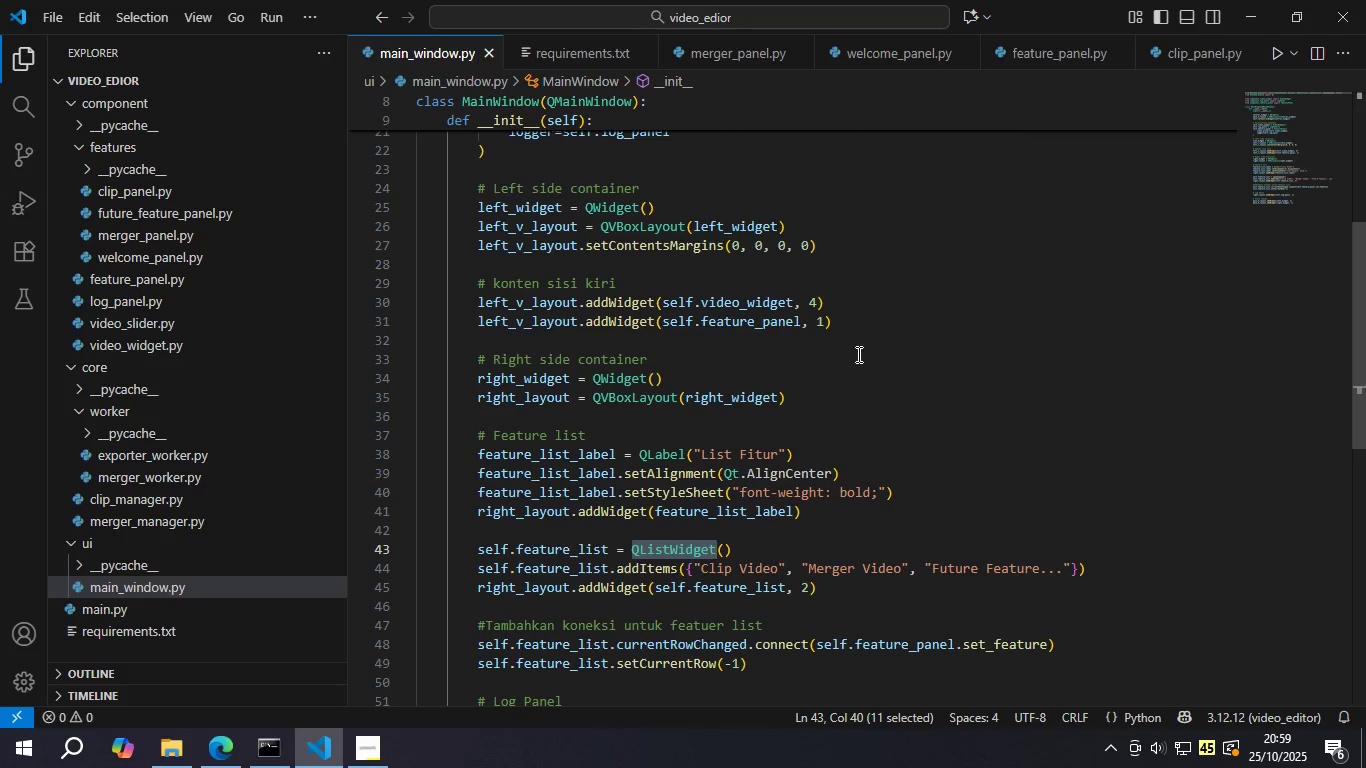 
scroll: coordinate [833, 382], scroll_direction: down, amount: 3.0
 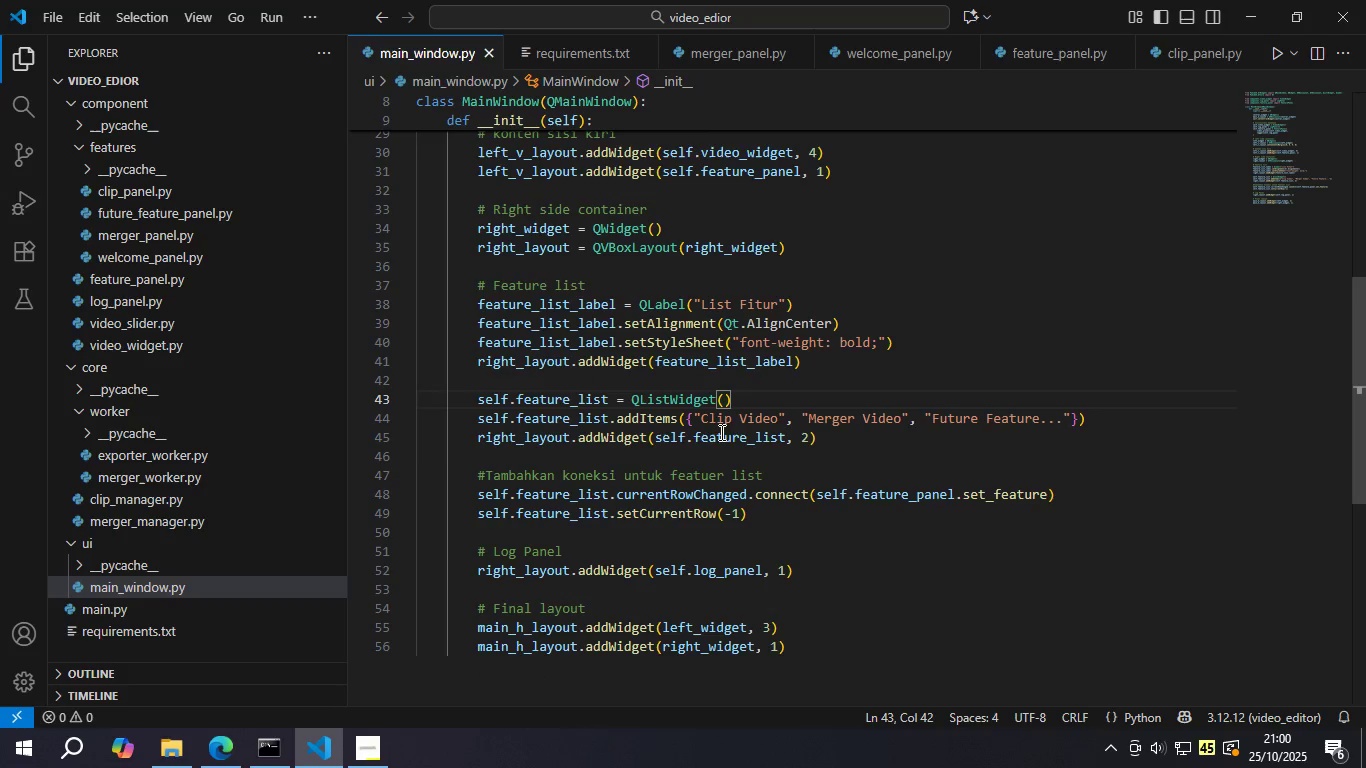 
left_click([695, 422])
 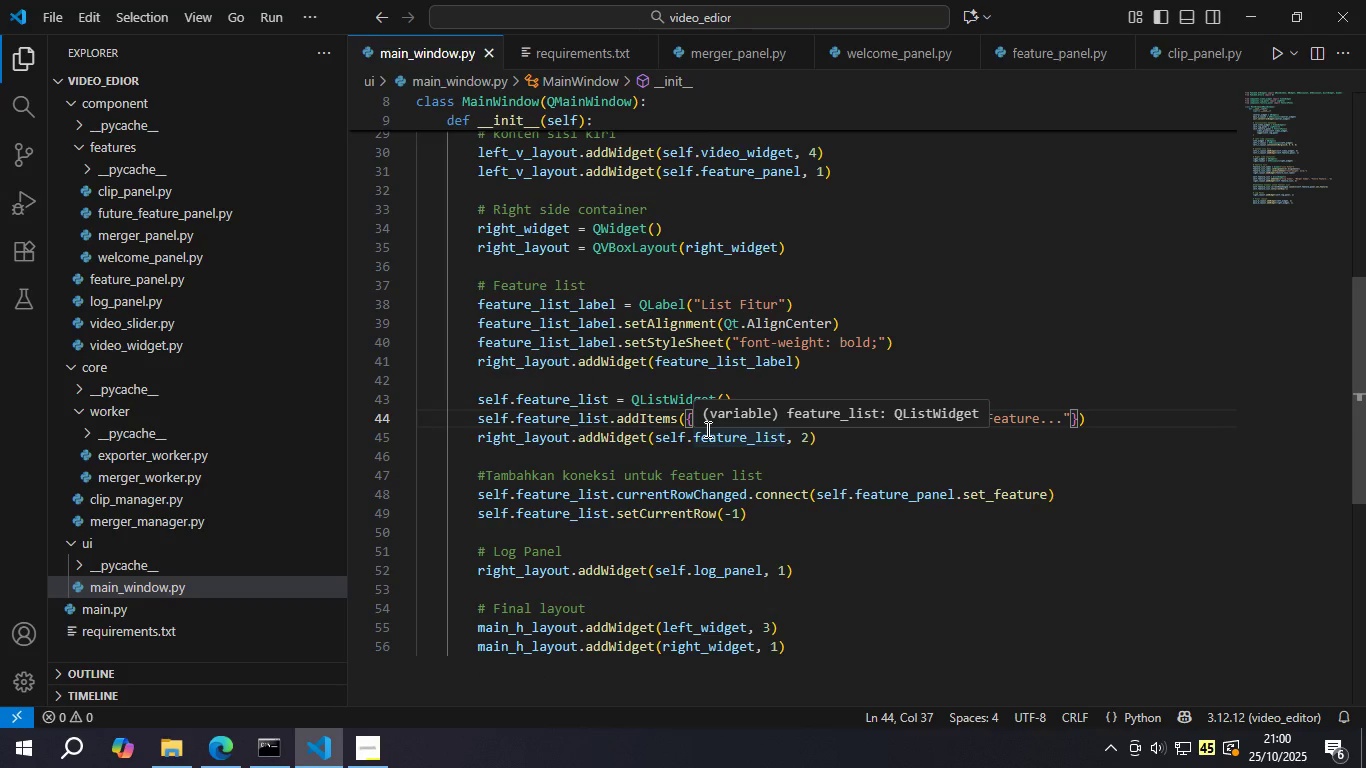 
key(Backspace)
 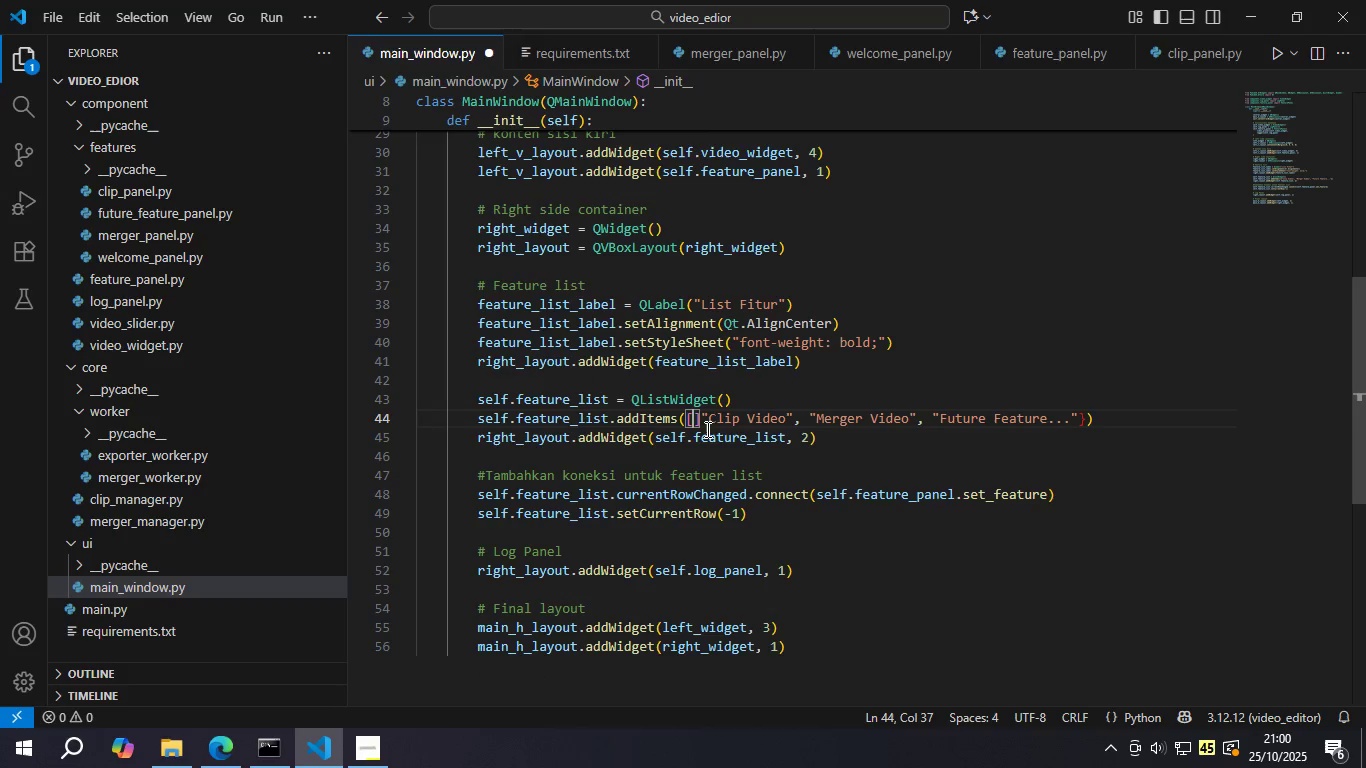 
key(BracketLeft)
 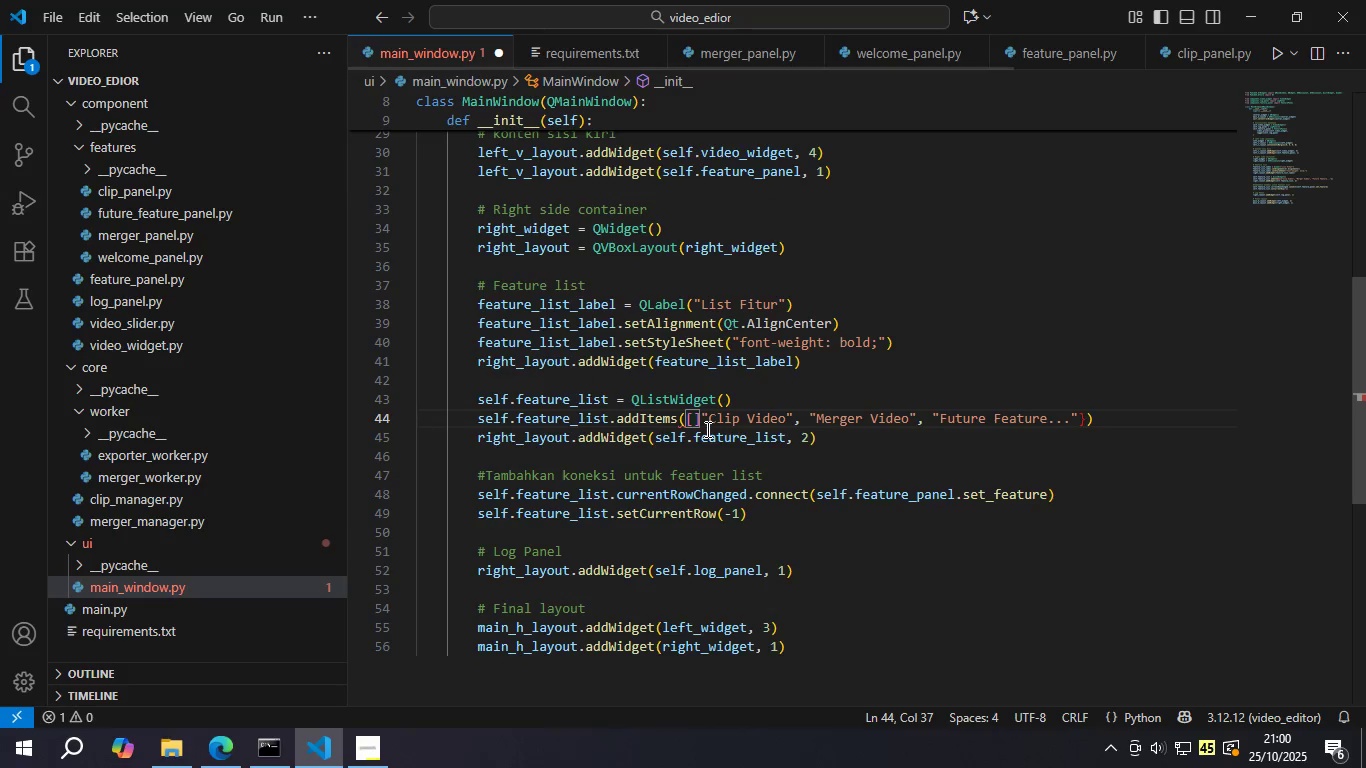 
key(ArrowRight)
 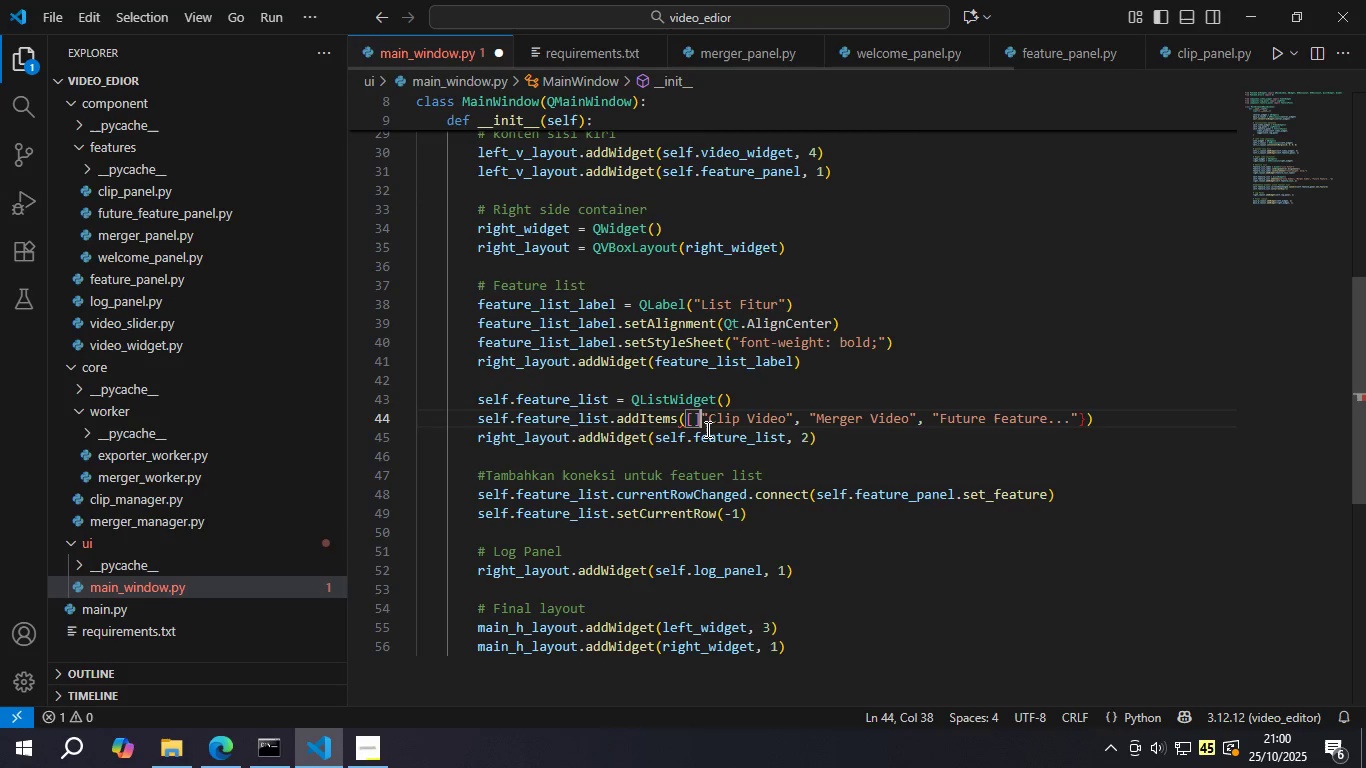 
key(Backspace)
 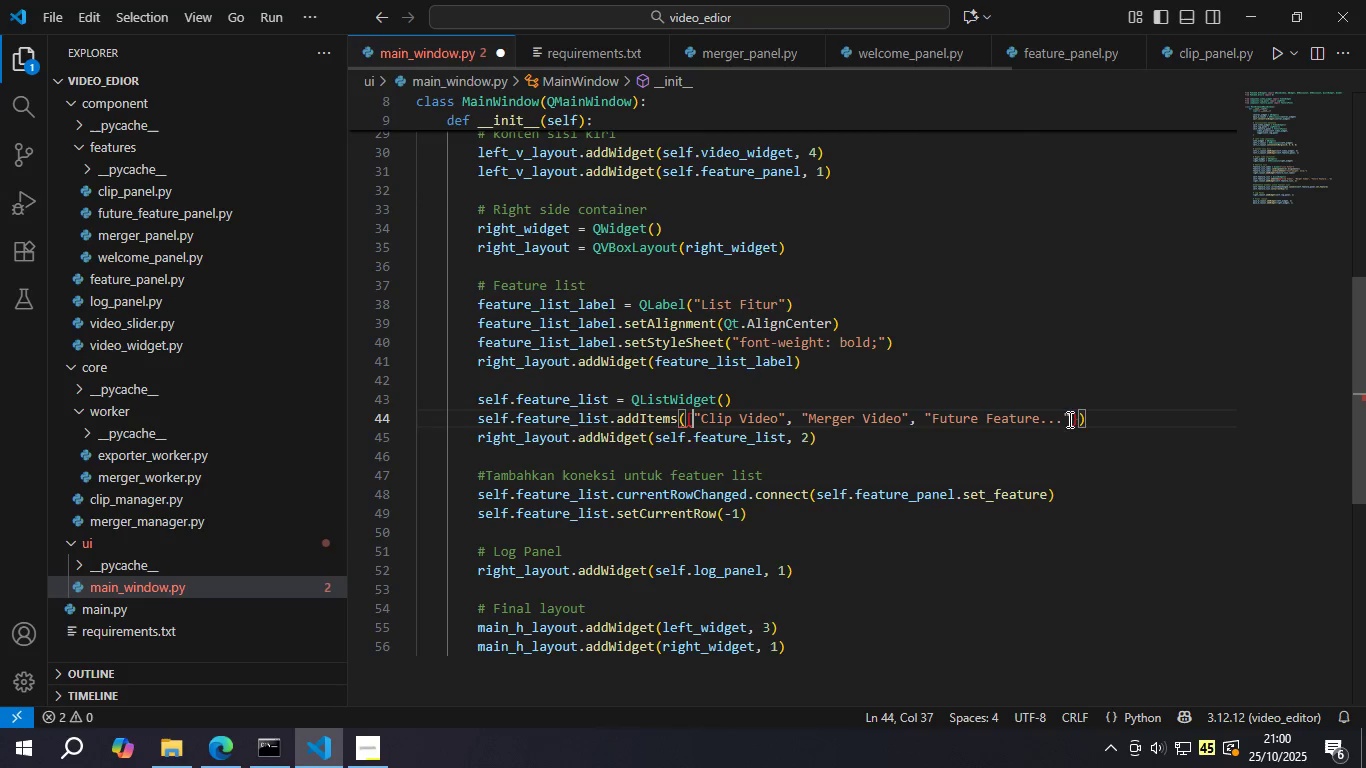 
left_click([1077, 421])
 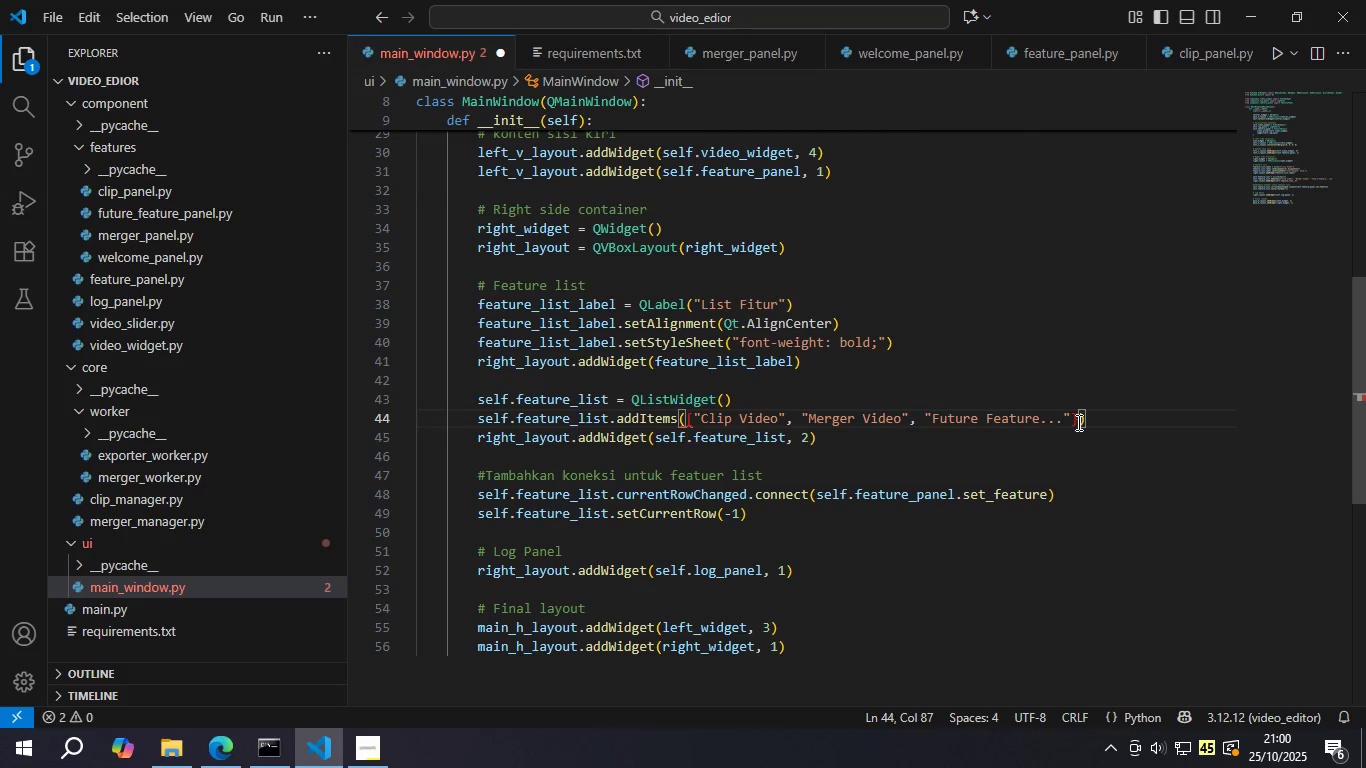 
key(Backspace)
 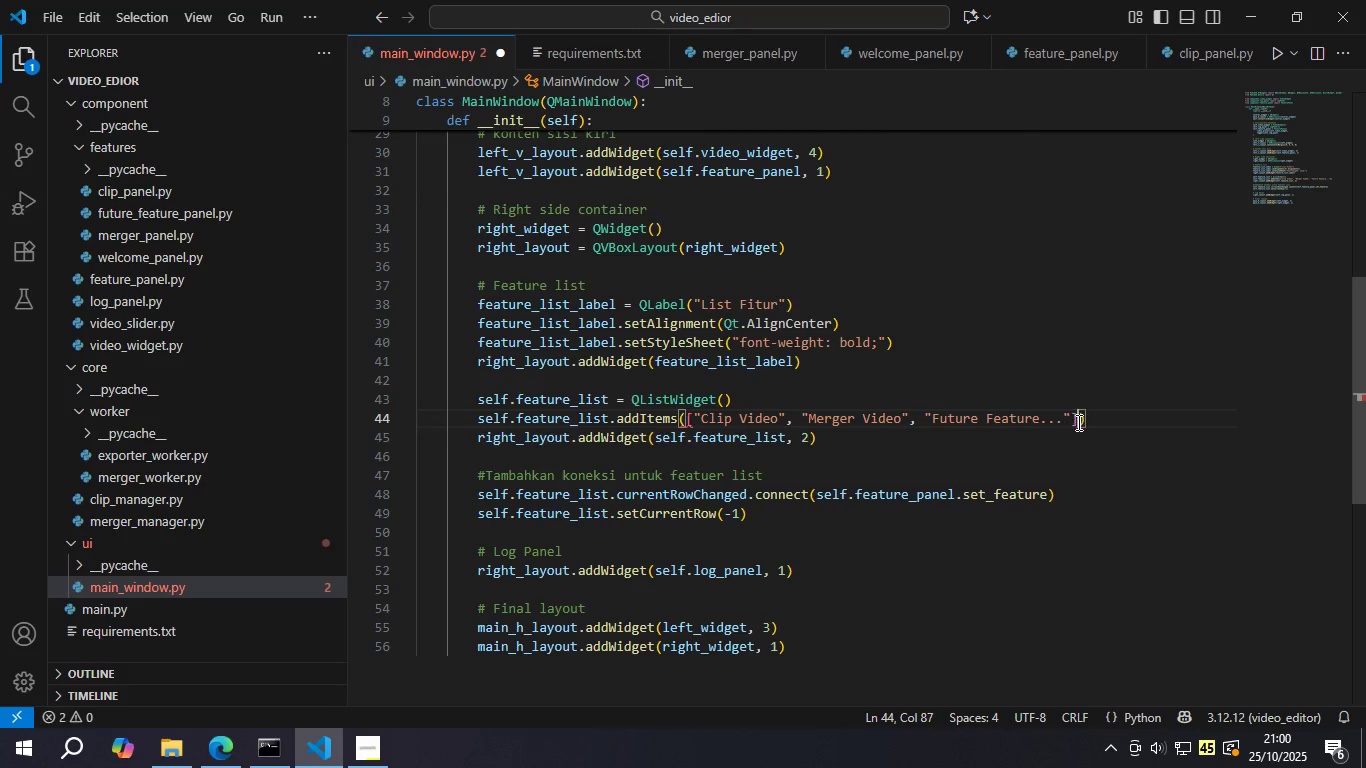 
key(BracketRight)
 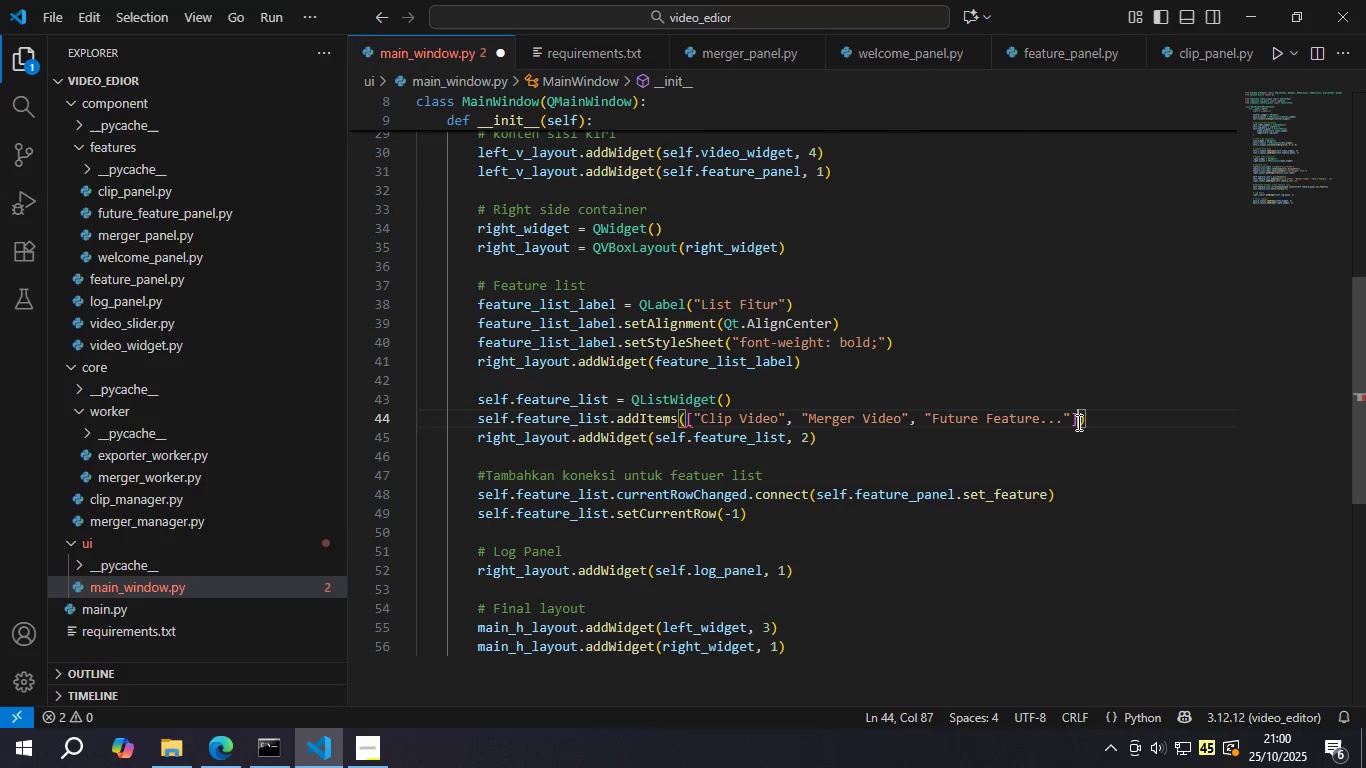 
key(Control+ControlLeft)
 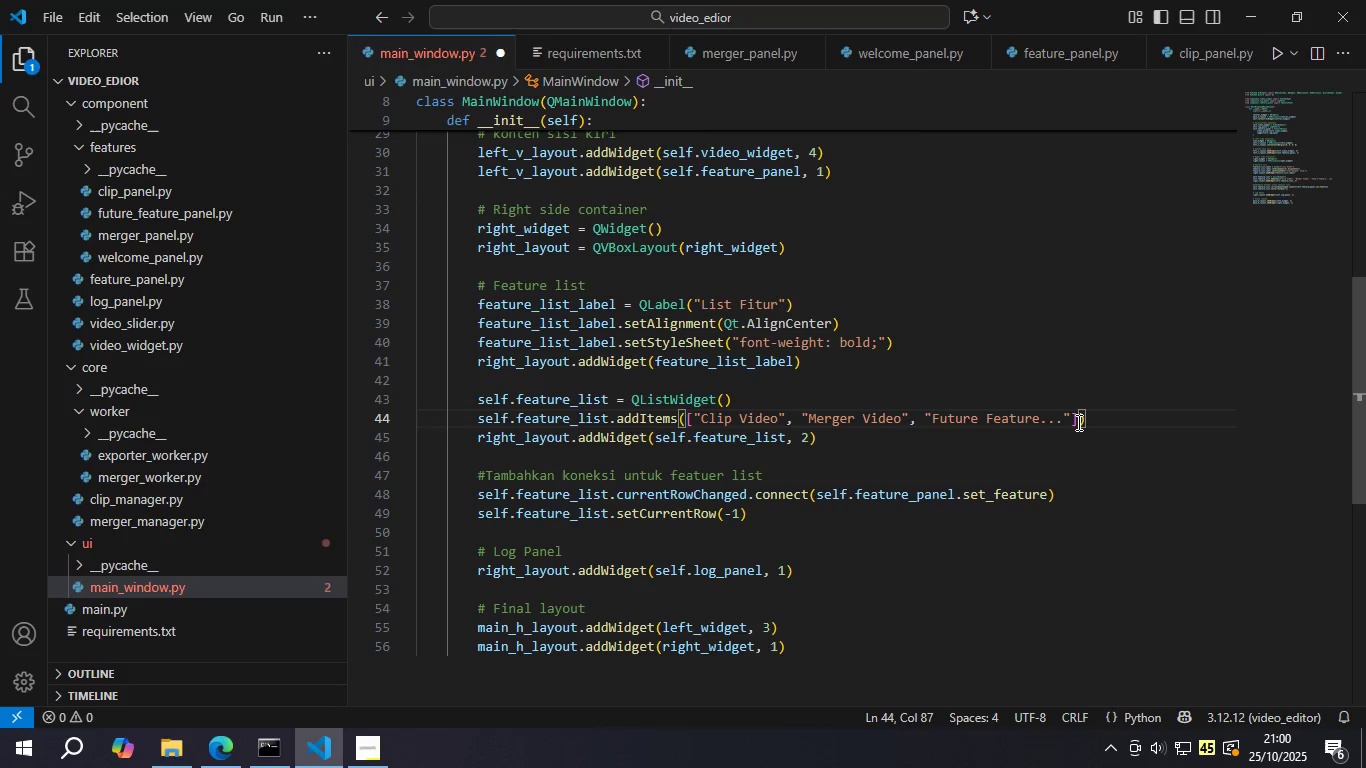 
key(Control+S)
 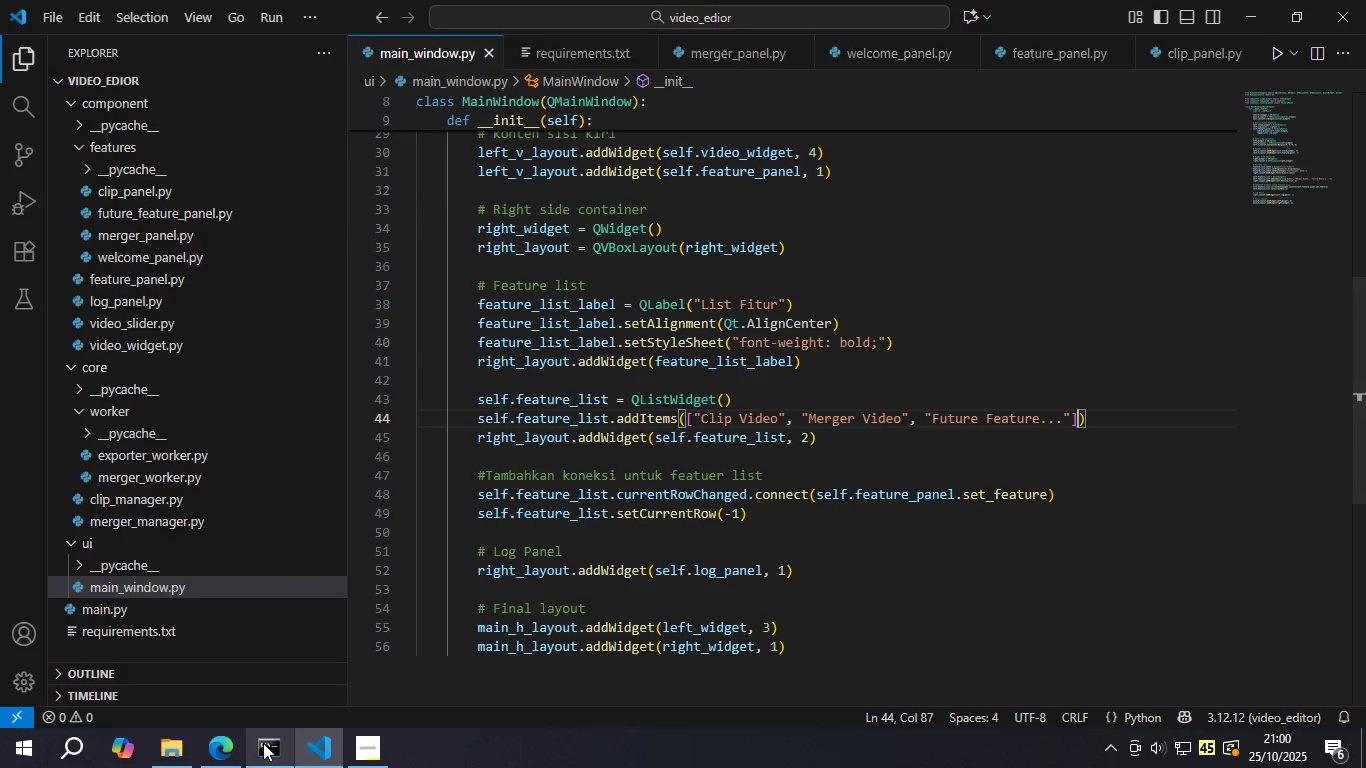 
double_click([628, 510])
 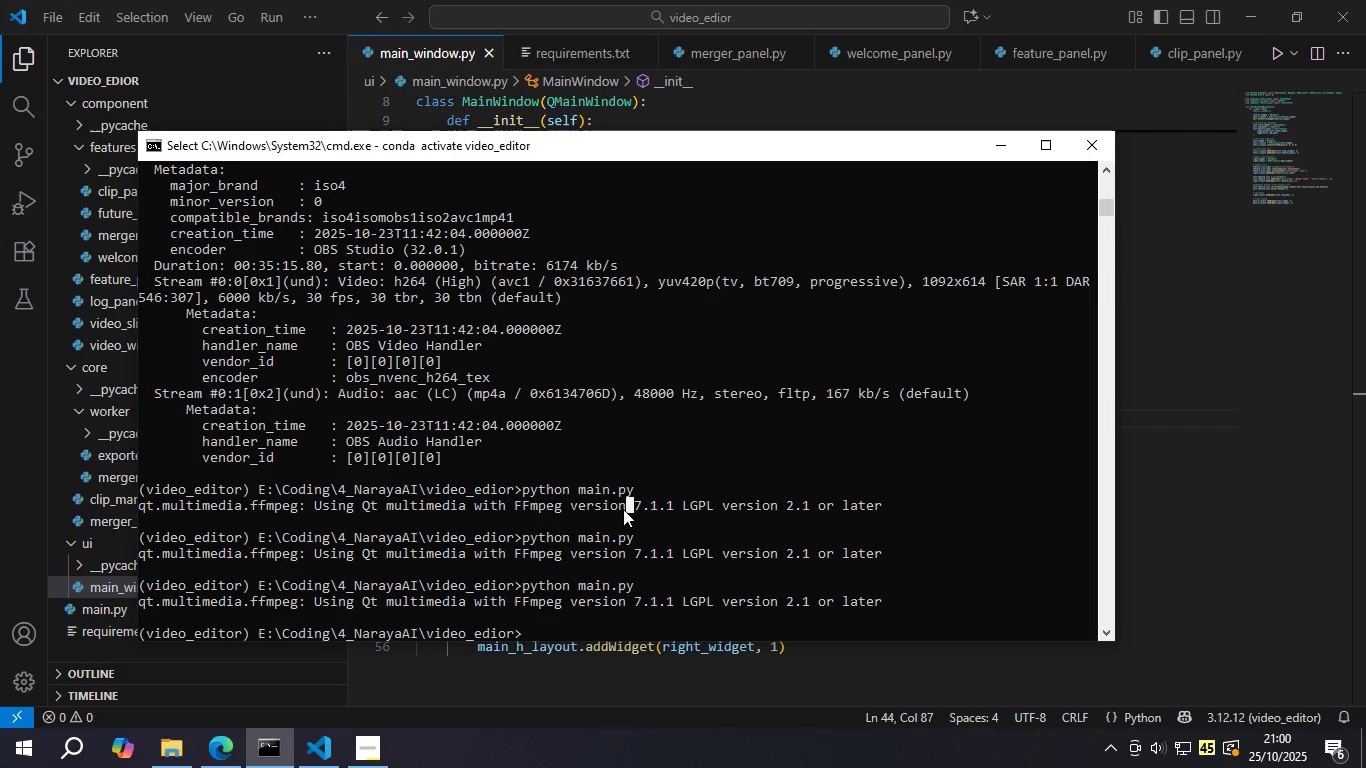 
key(ArrowUp)
 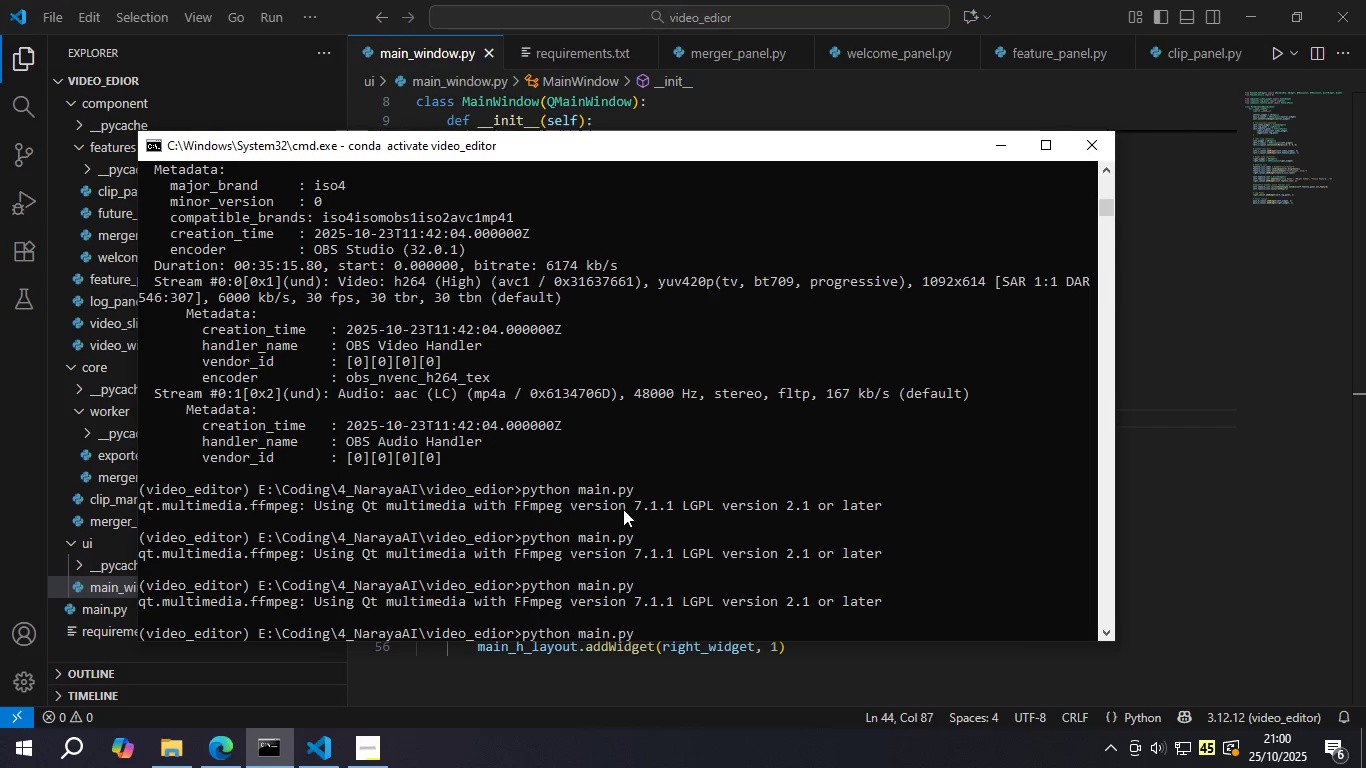 
key(Backslash)
 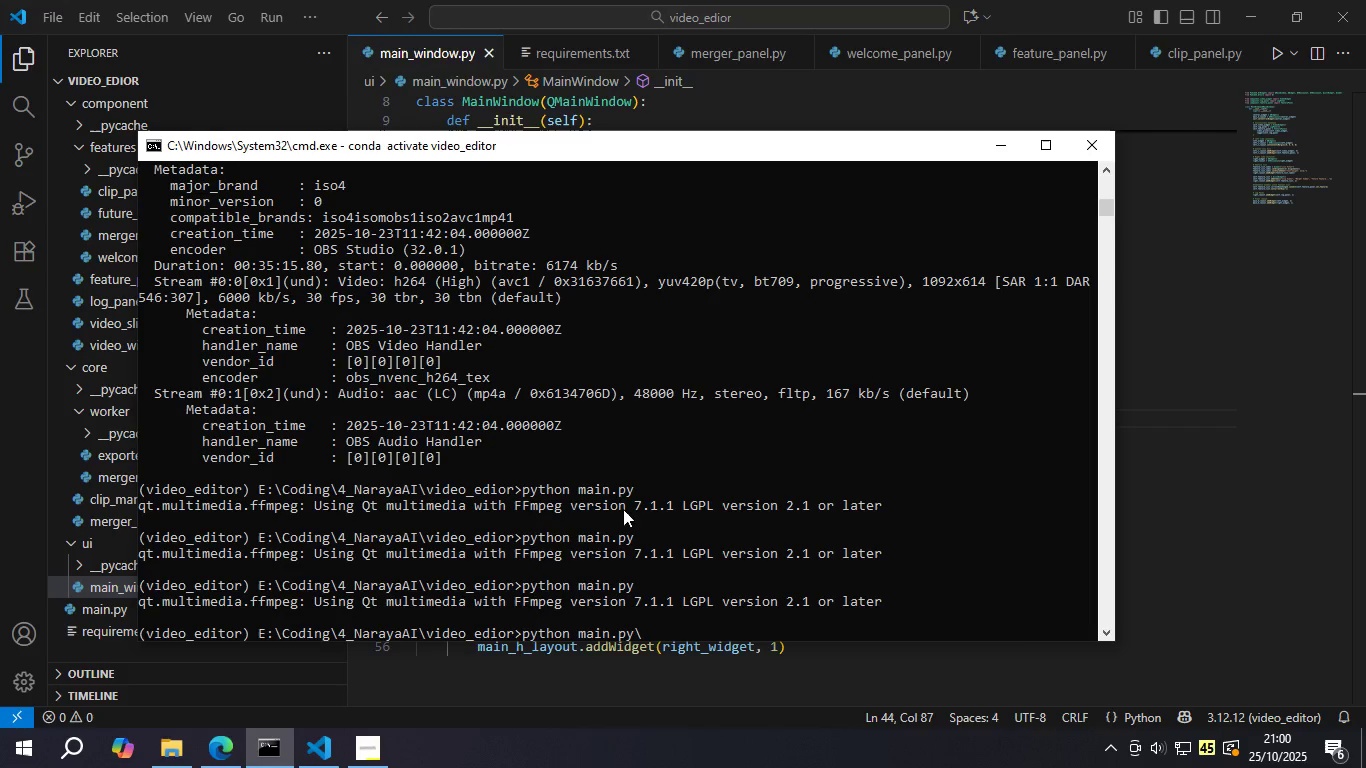 
key(Backspace)
 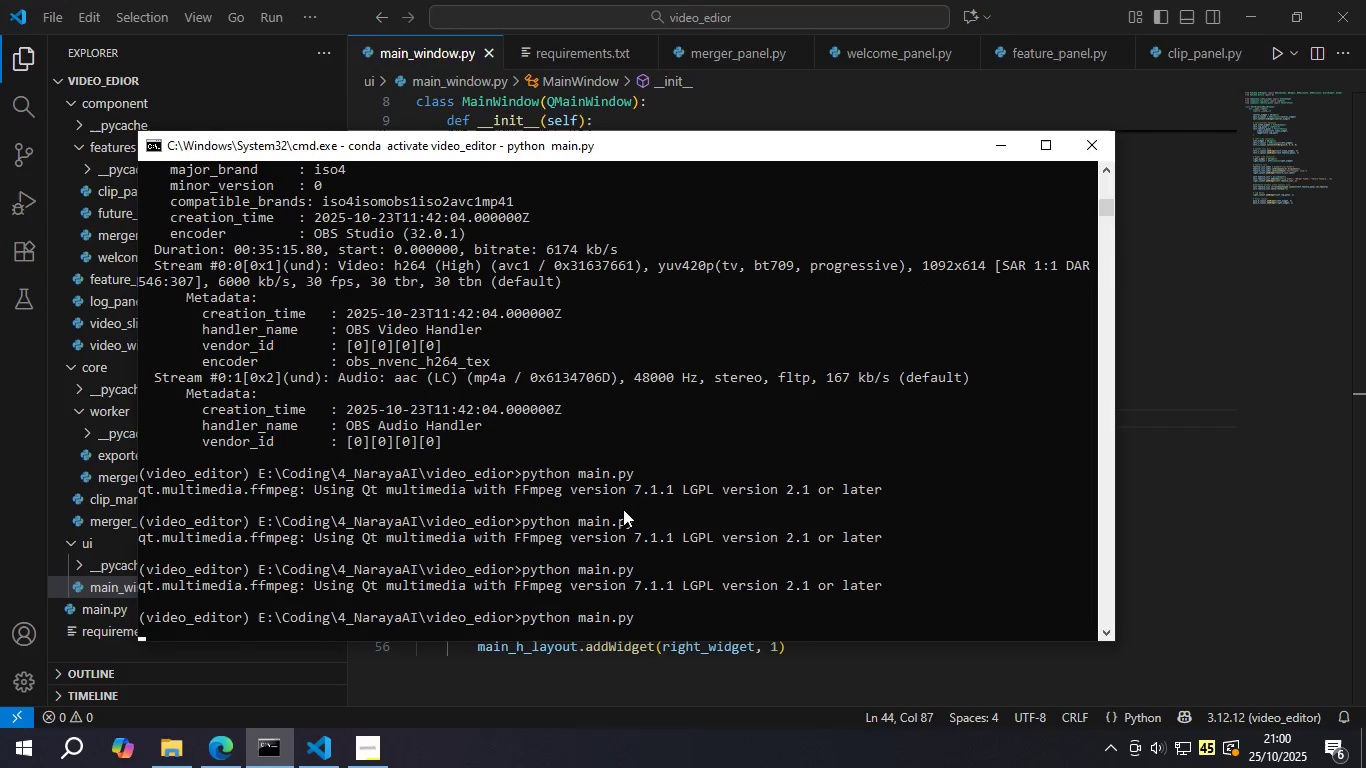 
key(Enter)
 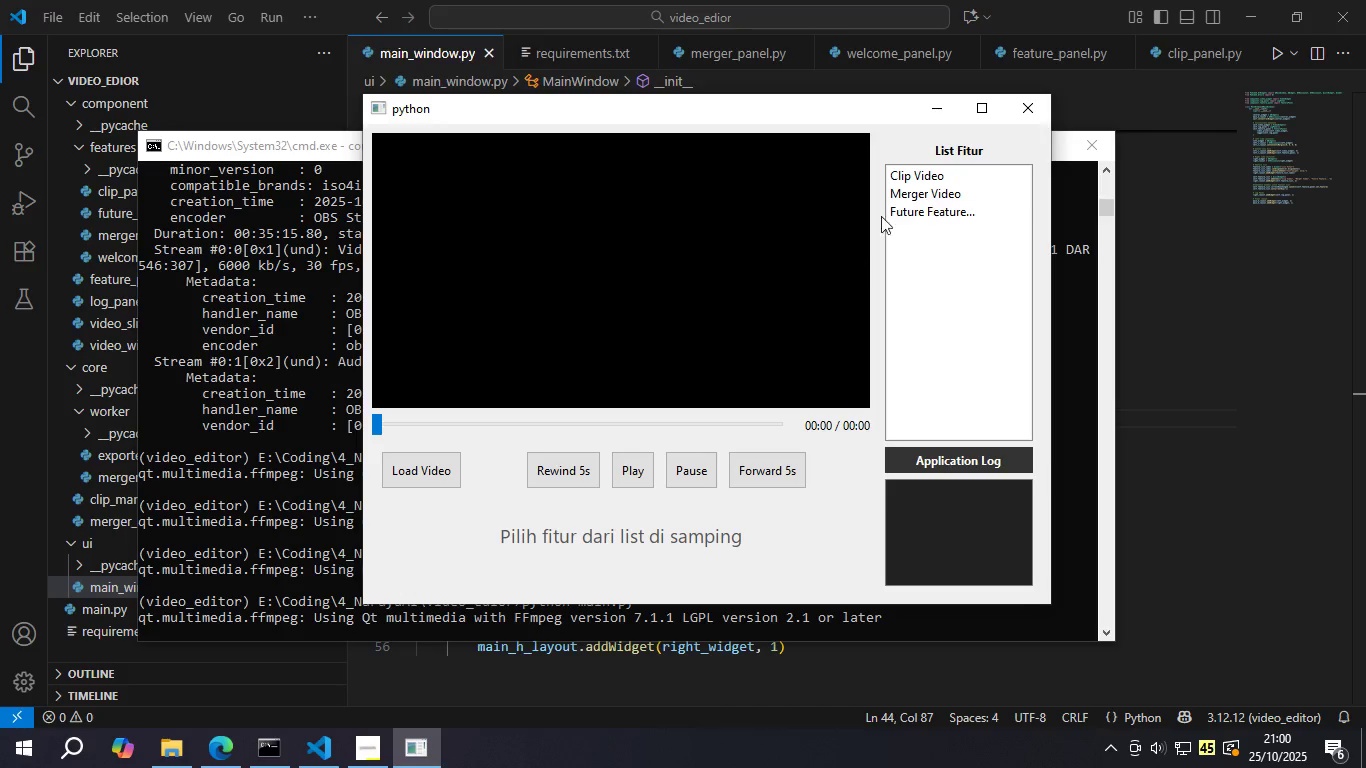 
double_click([933, 192])
 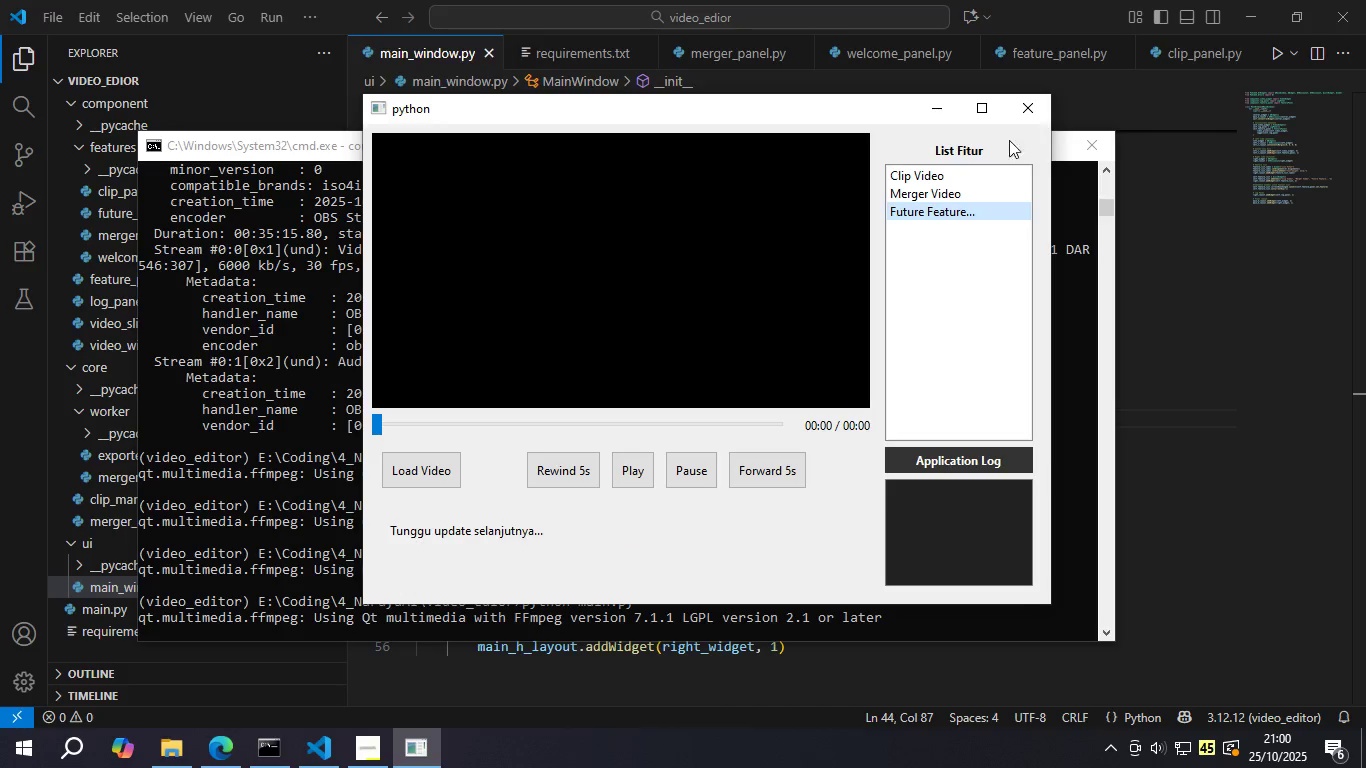 
left_click([1029, 115])
 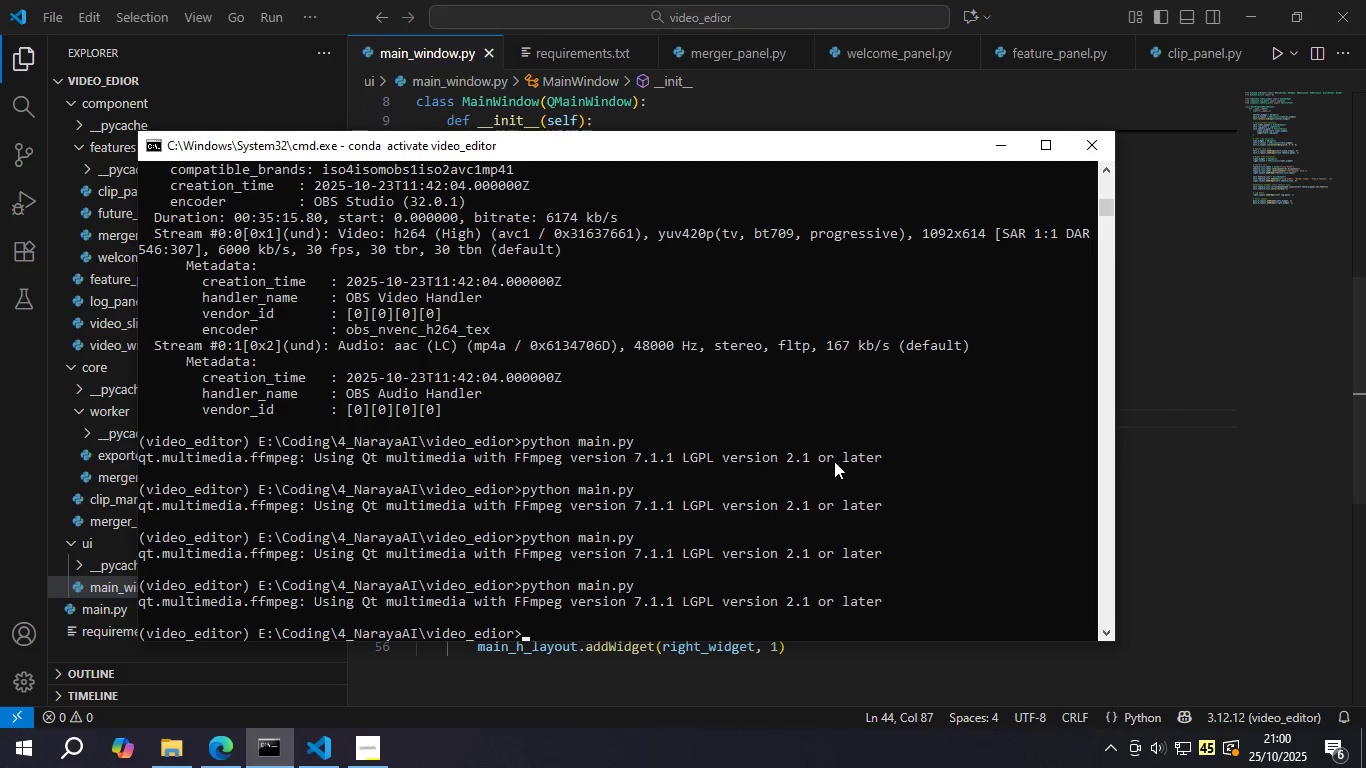 
key(ArrowUp)
 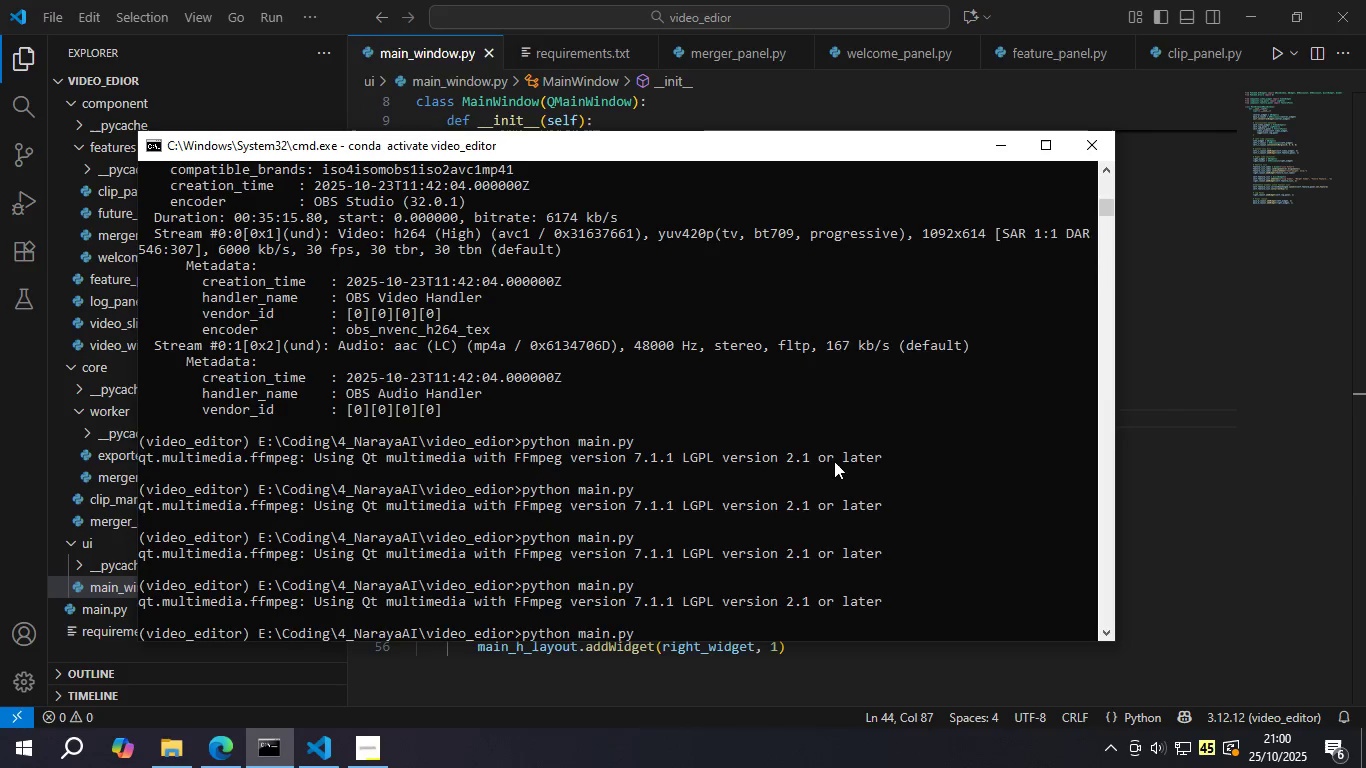 
key(Enter)
 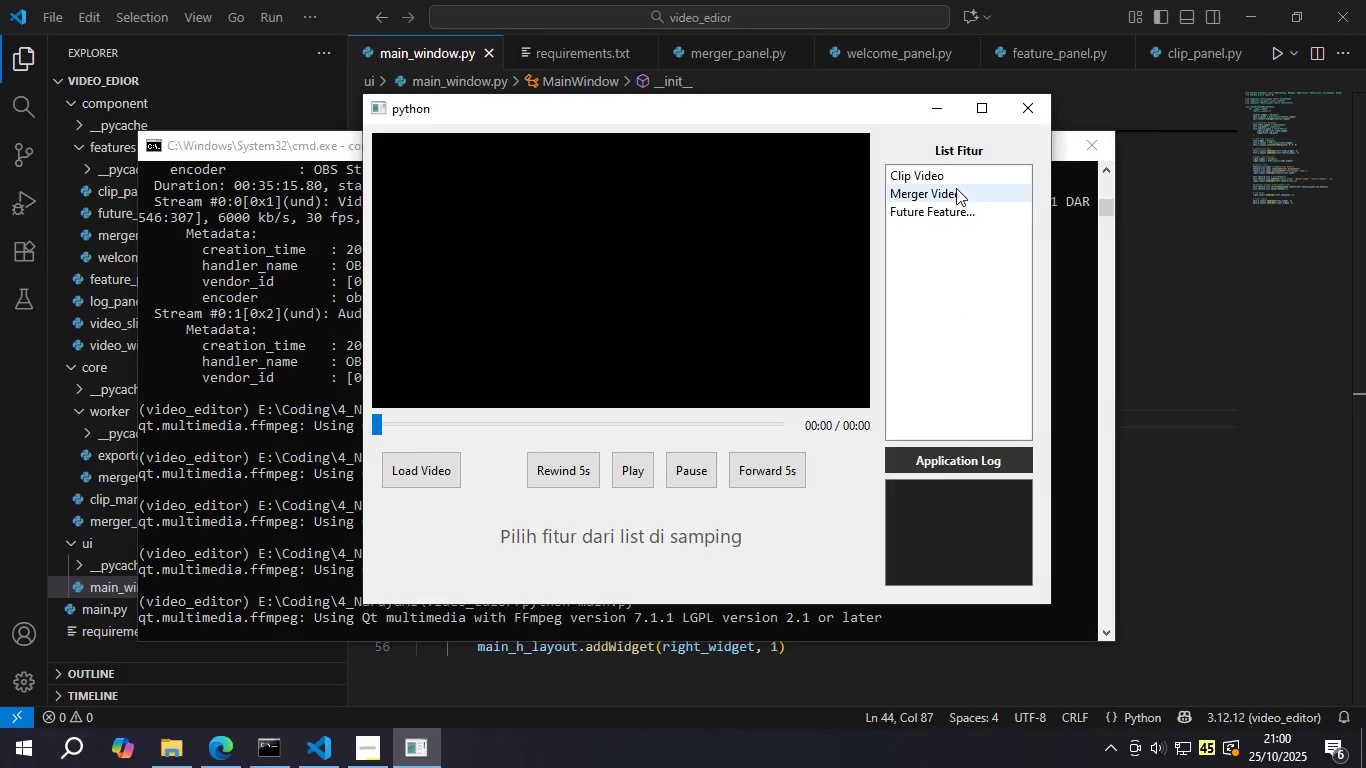 
double_click([962, 188])
 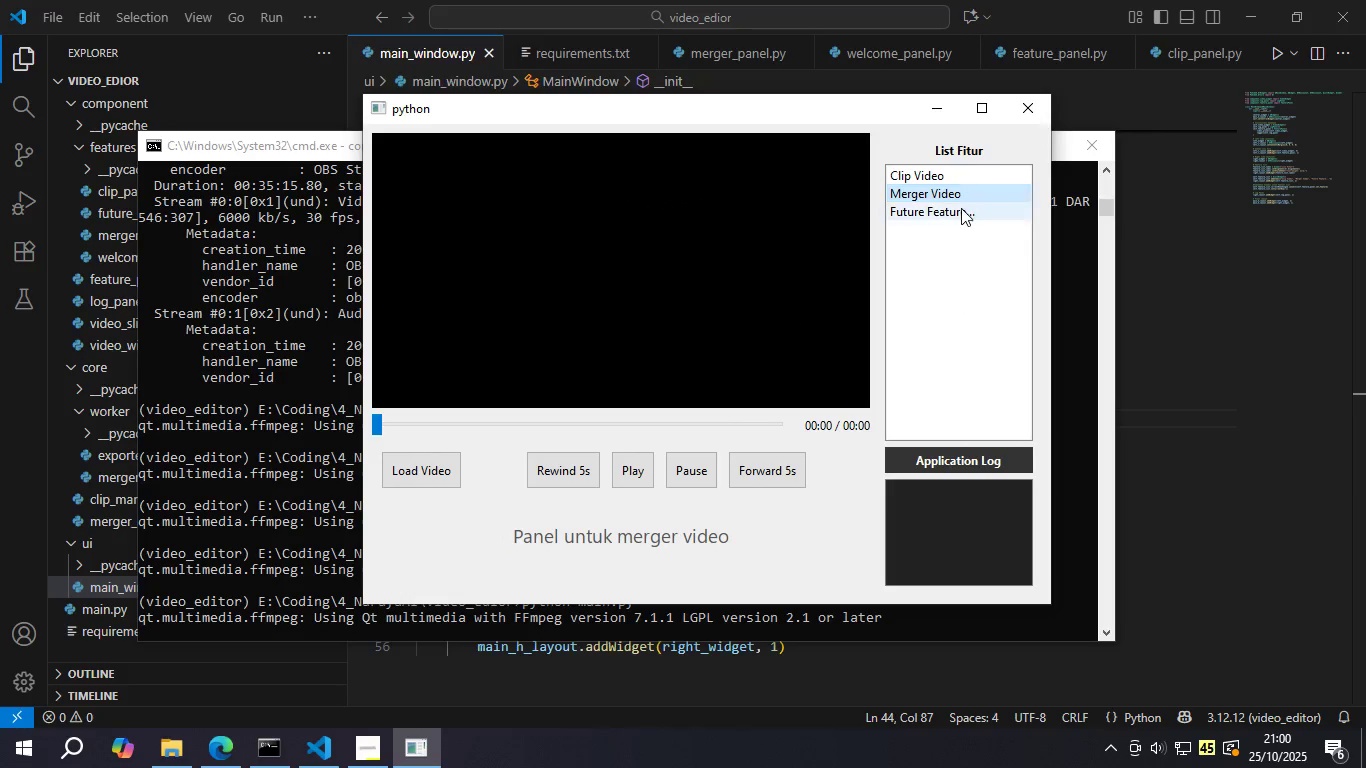 
triple_click([961, 208])
 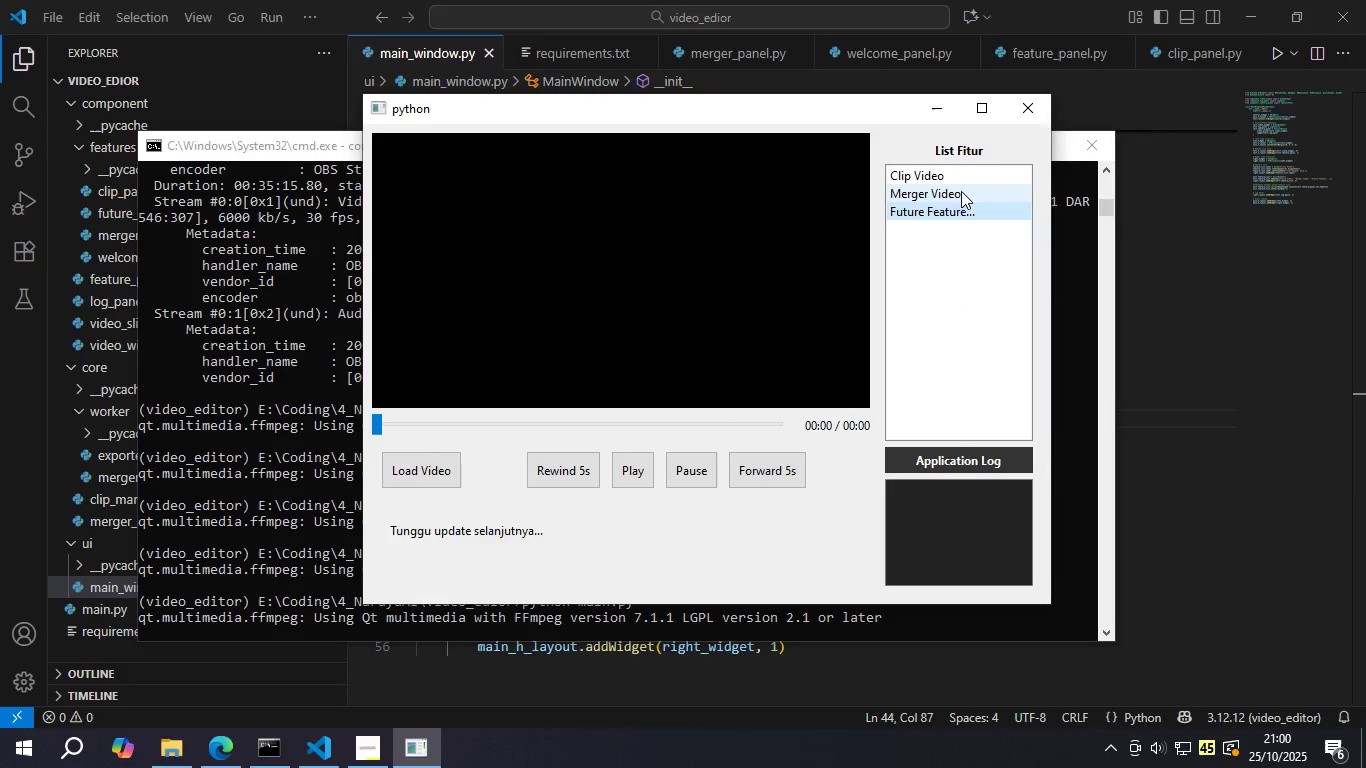 
triple_click([961, 191])
 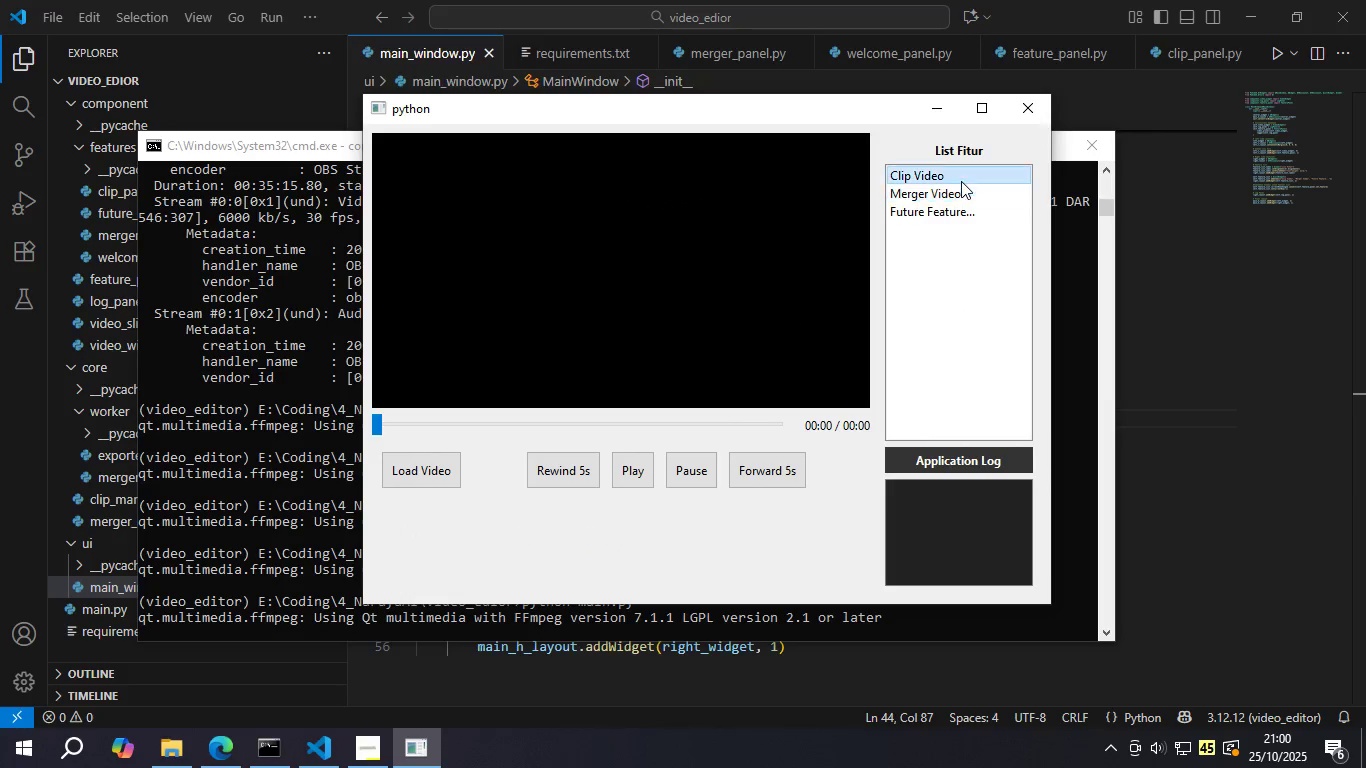 
triple_click([961, 181])
 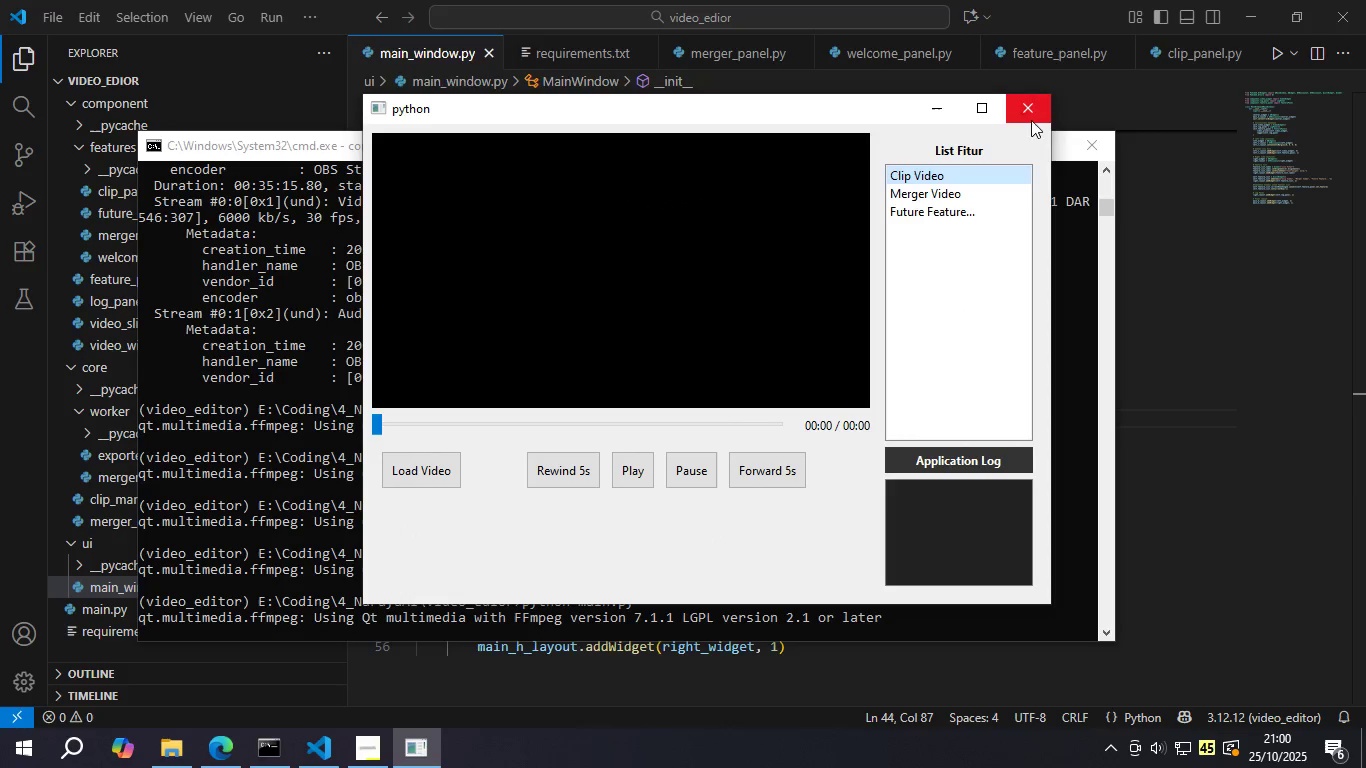 
left_click([1031, 116])
 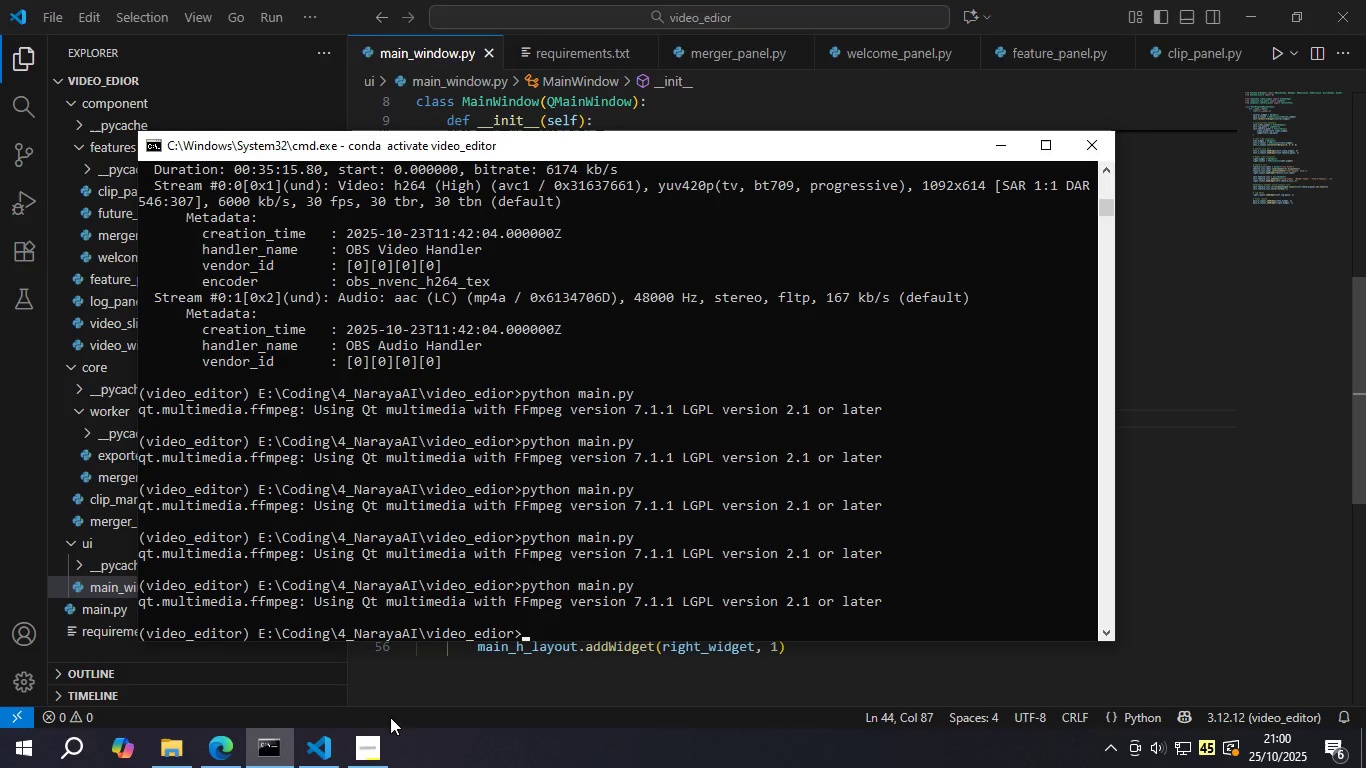 
left_click([375, 742])
 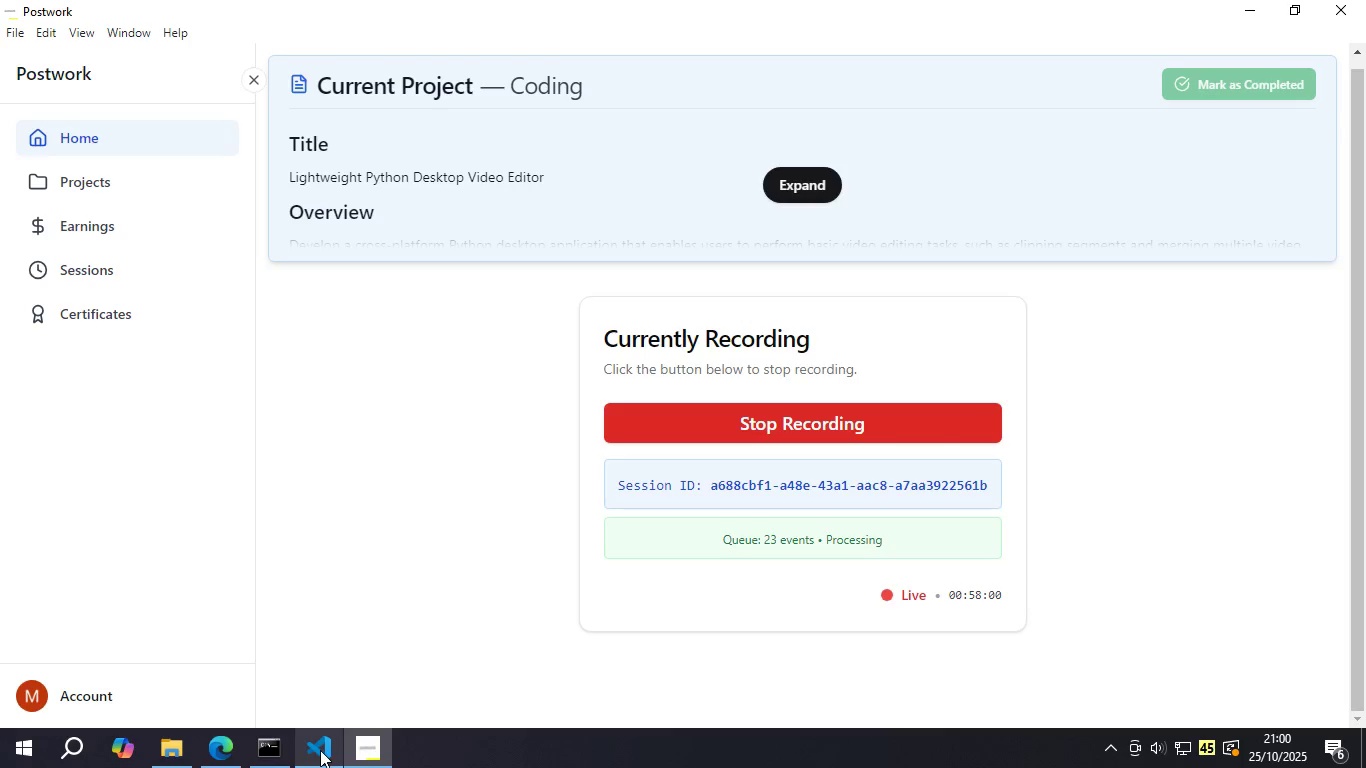 
left_click([316, 754])
 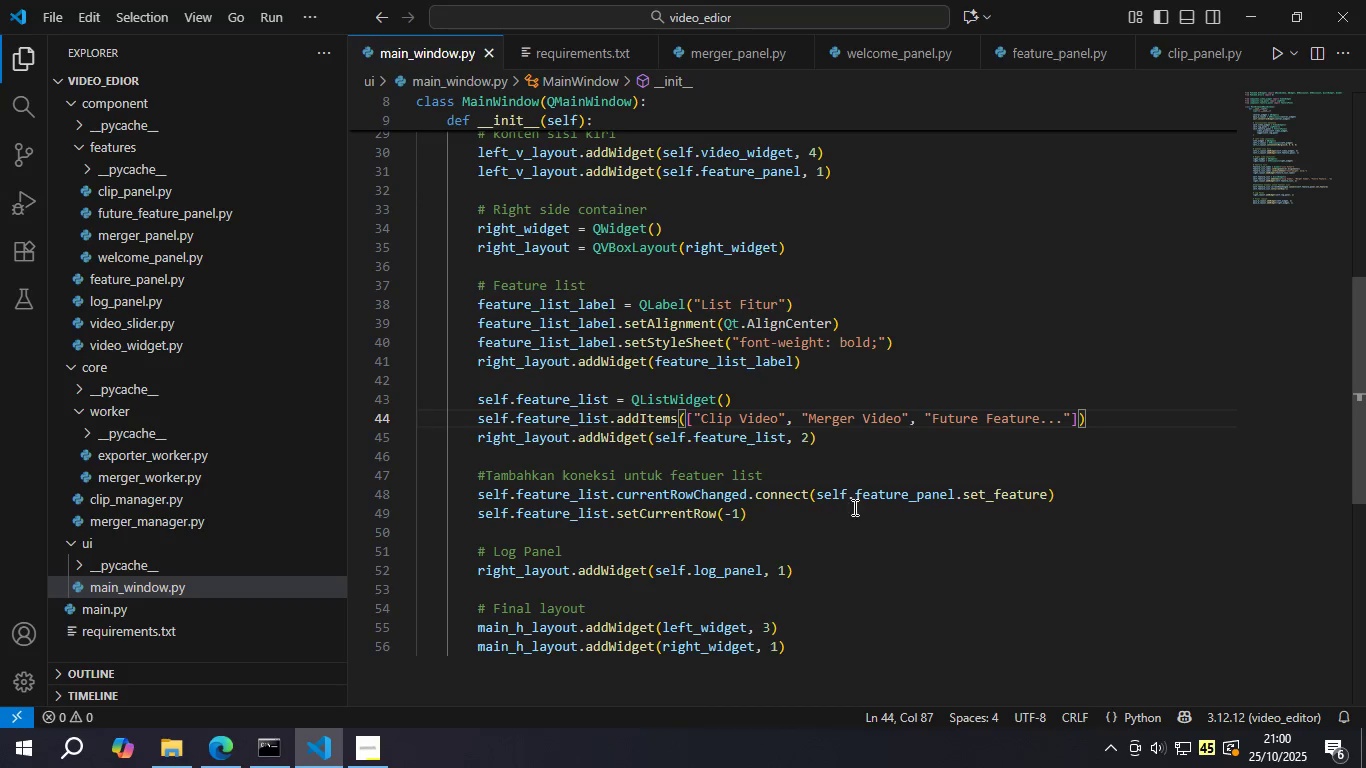 
left_click([859, 502])
 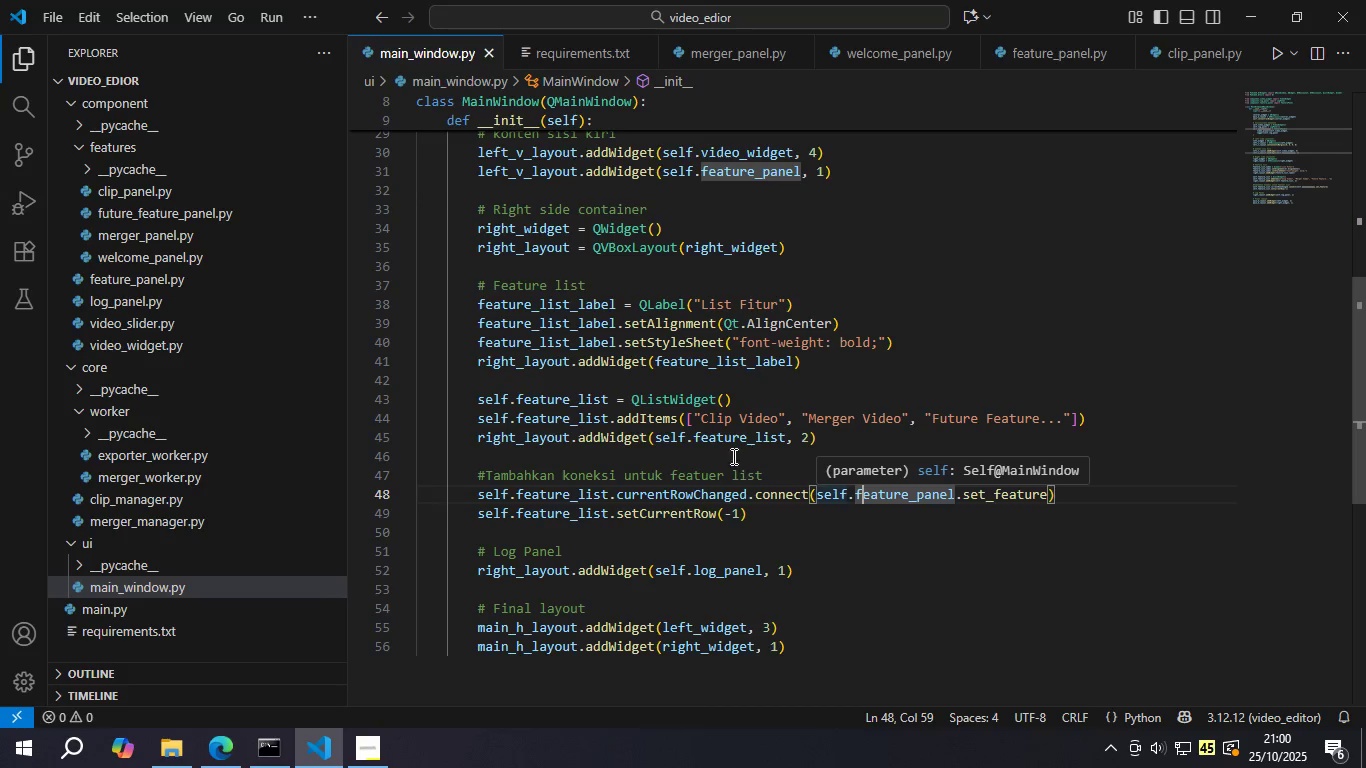 
left_click([724, 449])
 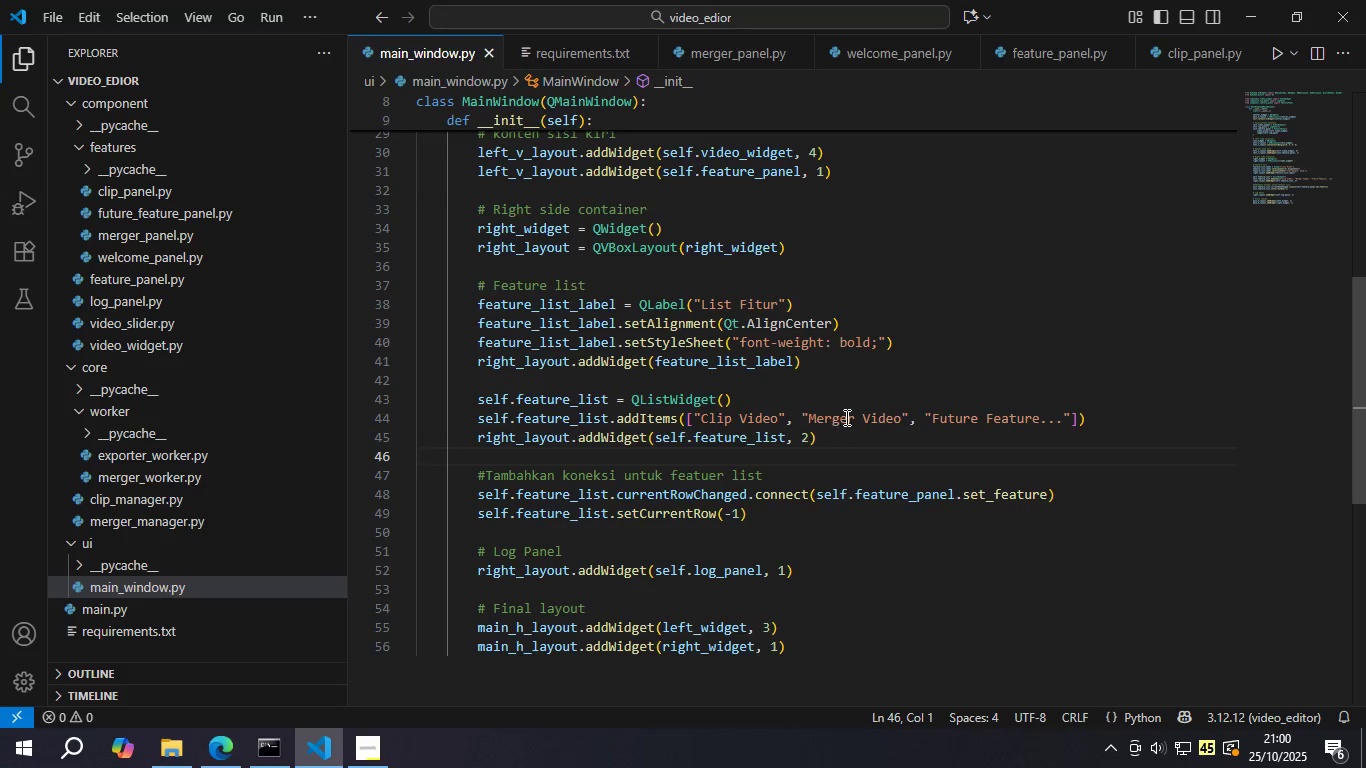 
scroll: coordinate [854, 378], scroll_direction: up, amount: 11.0
 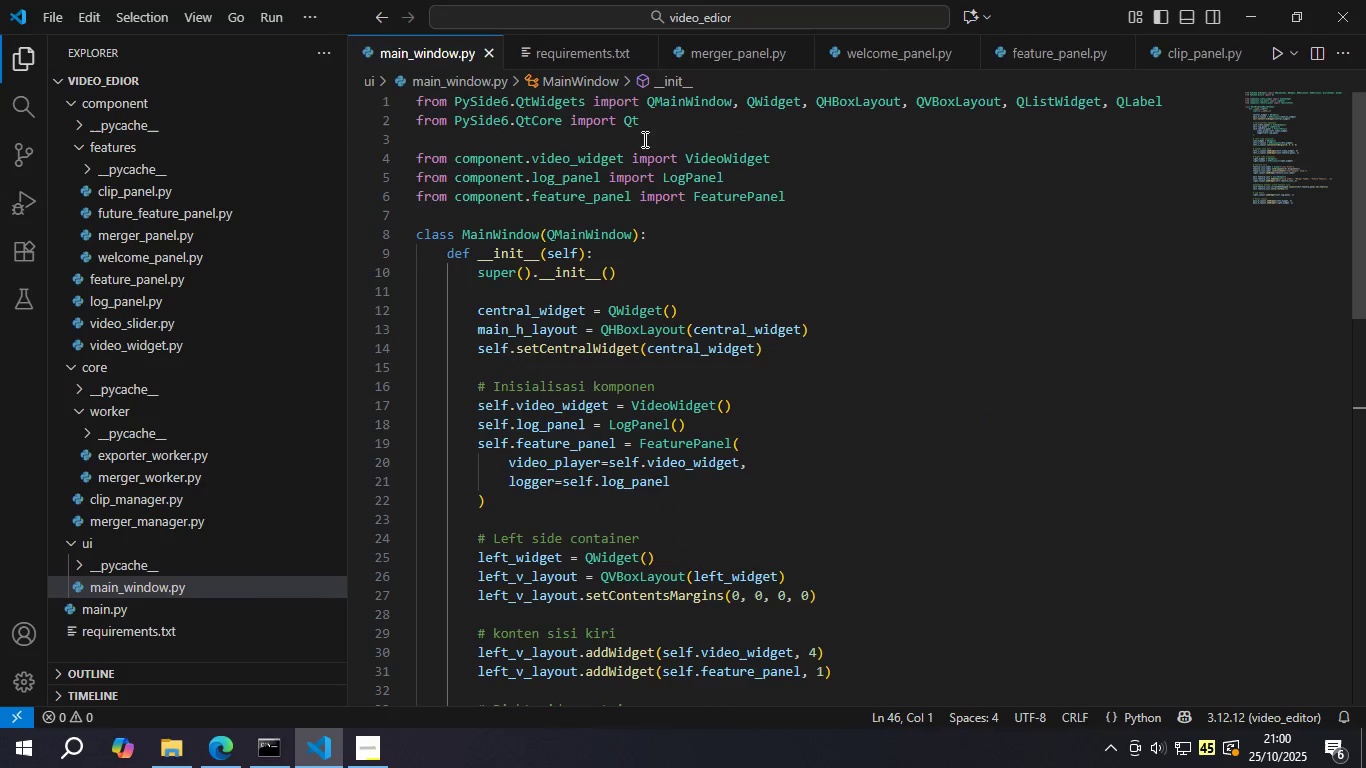 
left_click([593, 58])
 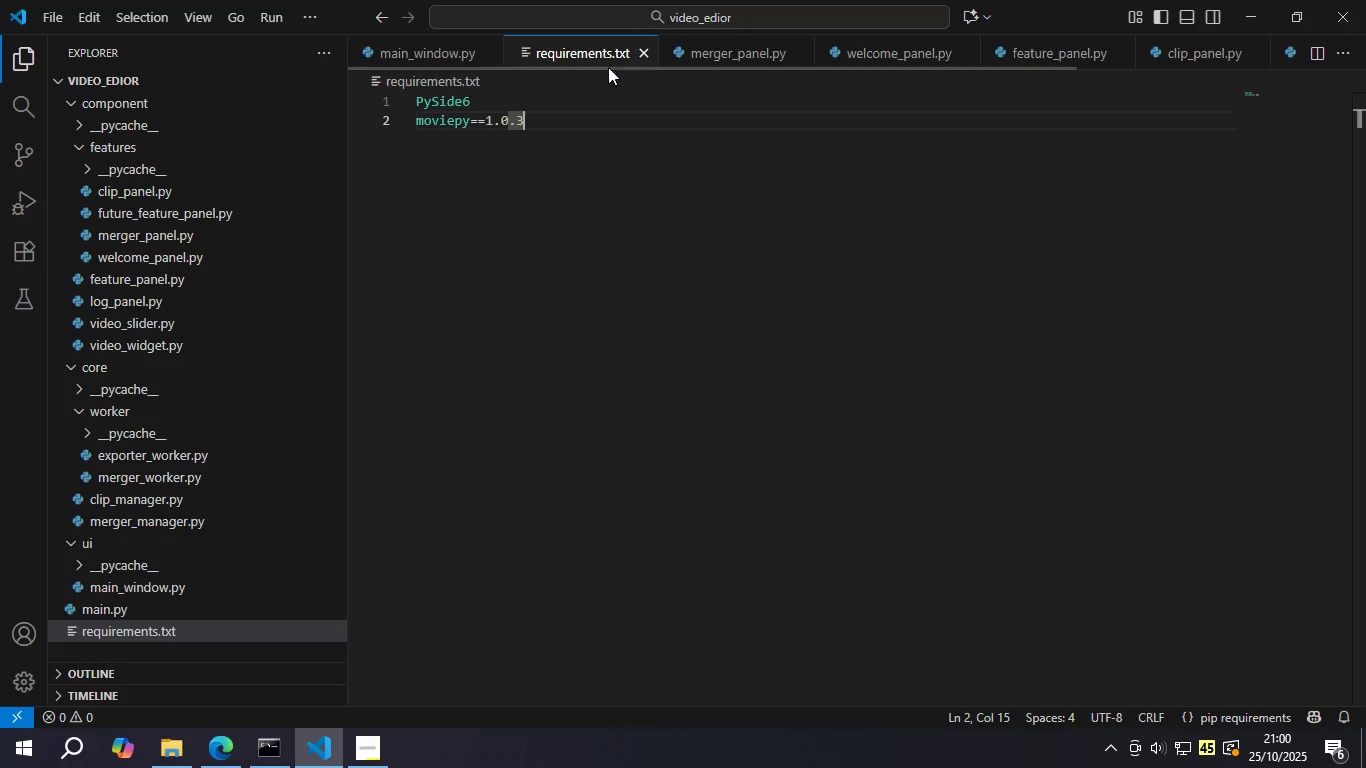 
left_click([639, 54])
 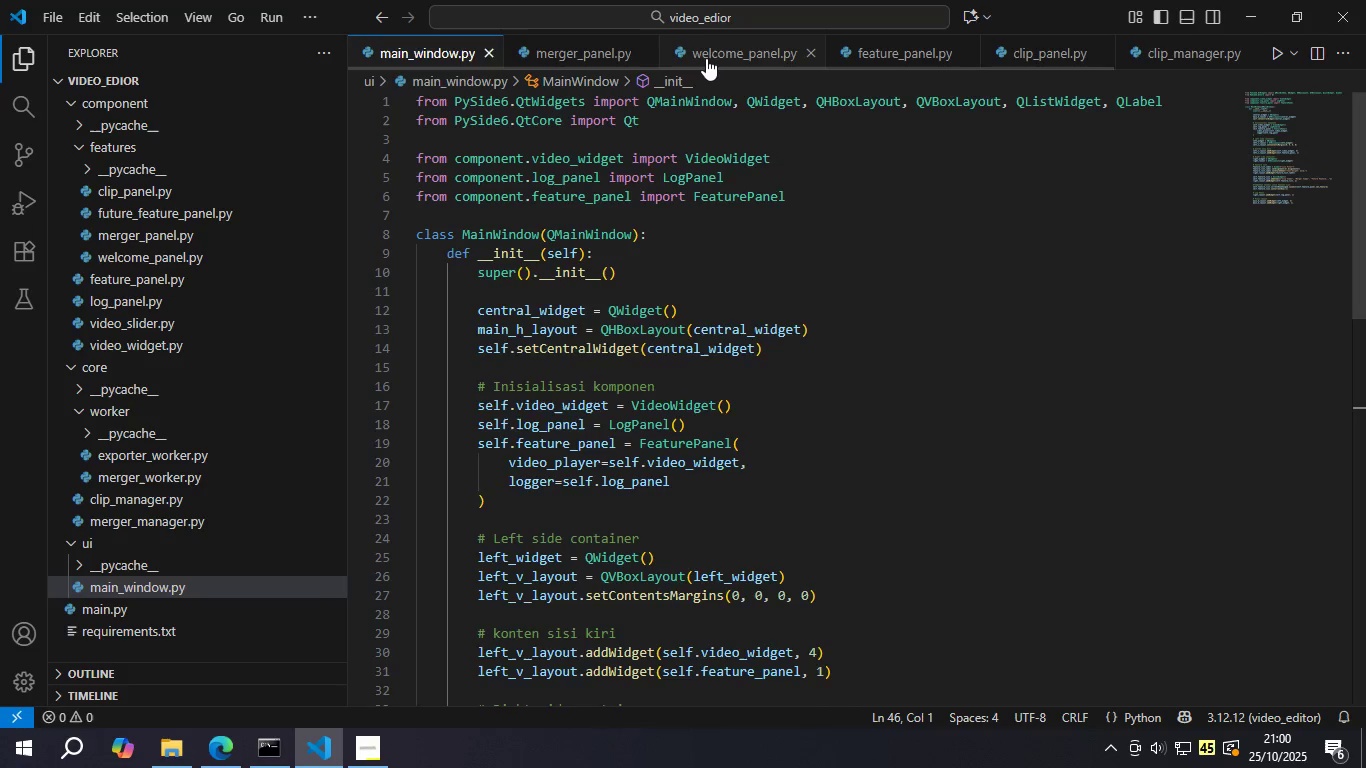 
left_click([711, 58])
 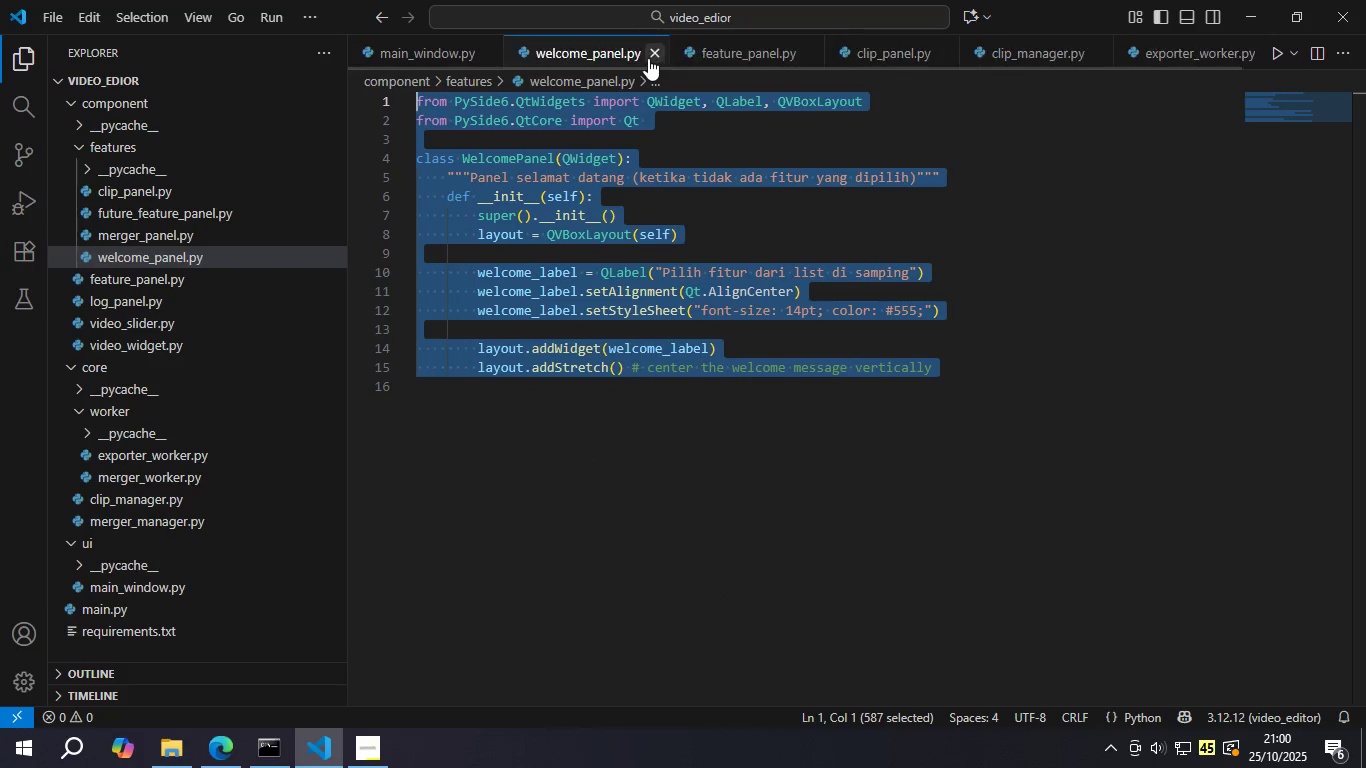 
double_click([648, 58])
 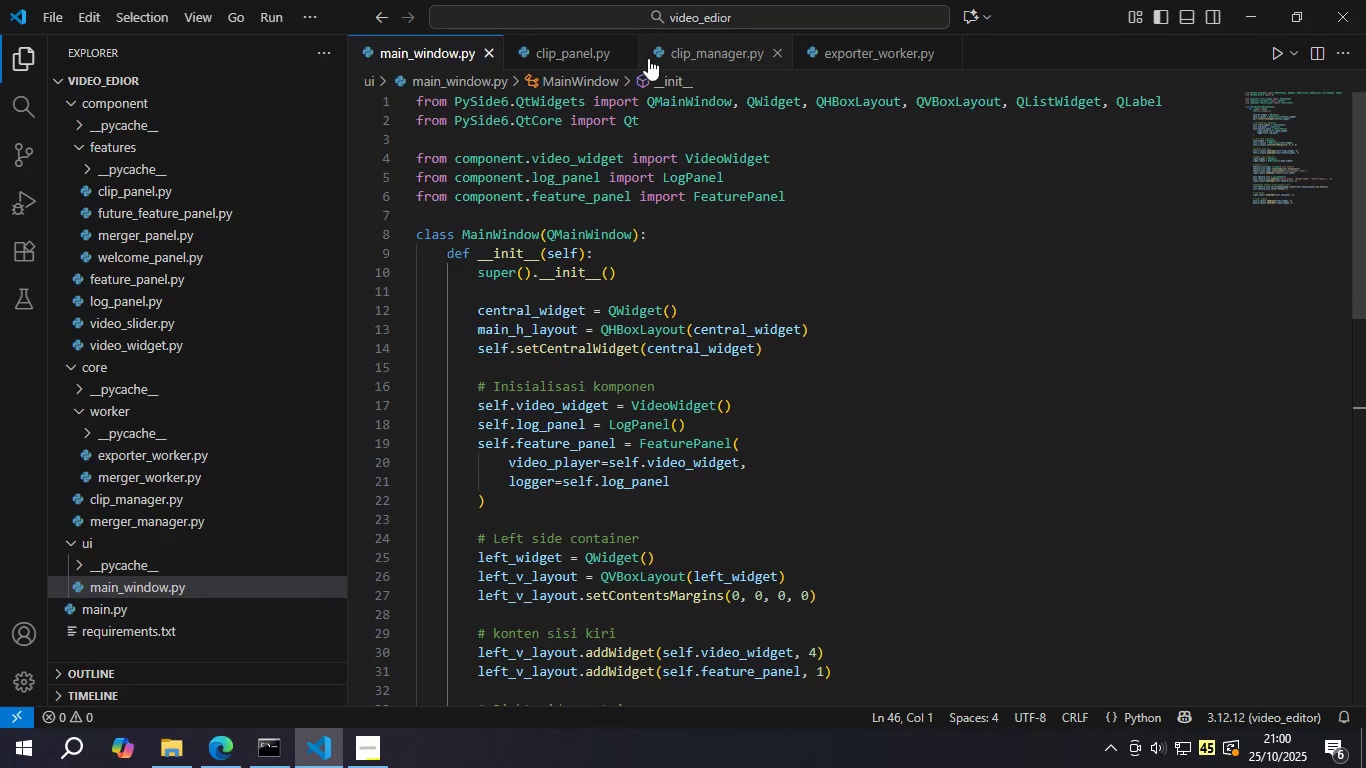 
double_click([648, 58])
 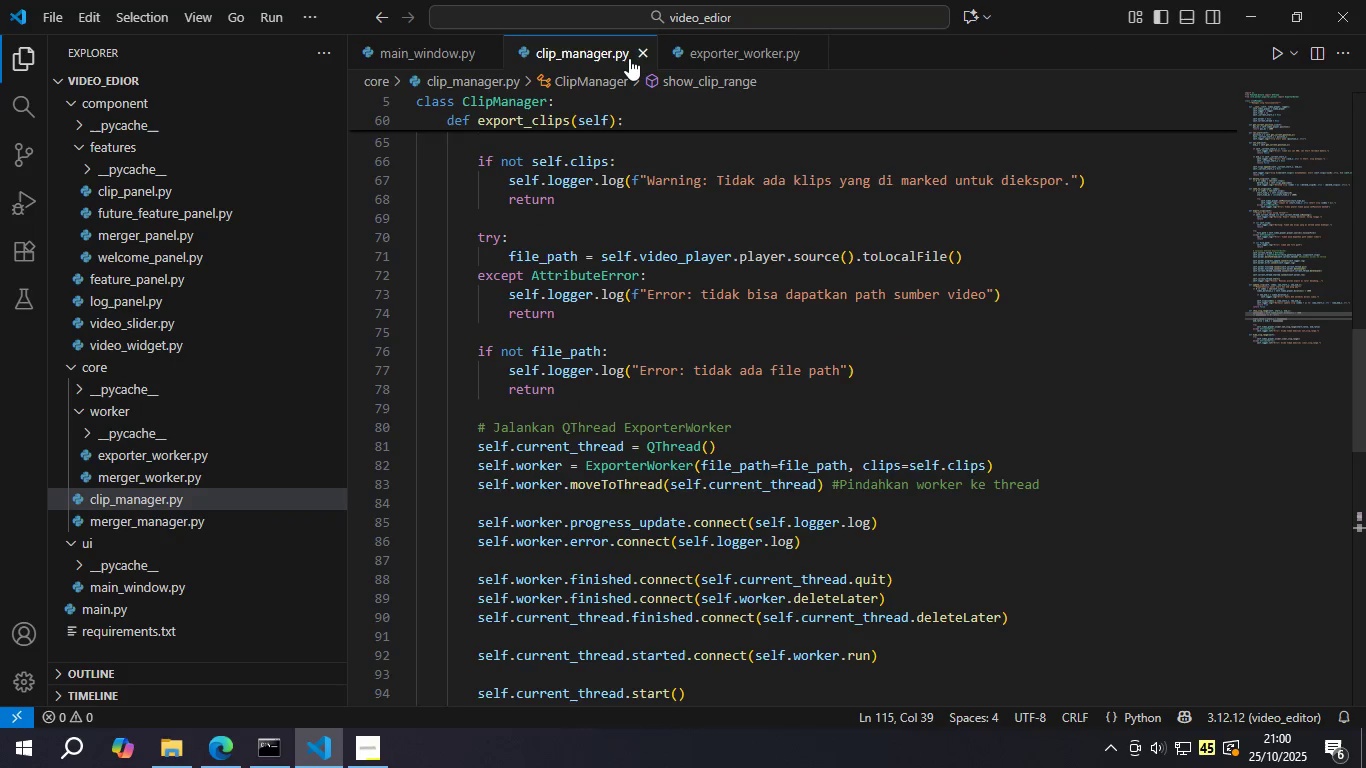 
double_click([629, 58])
 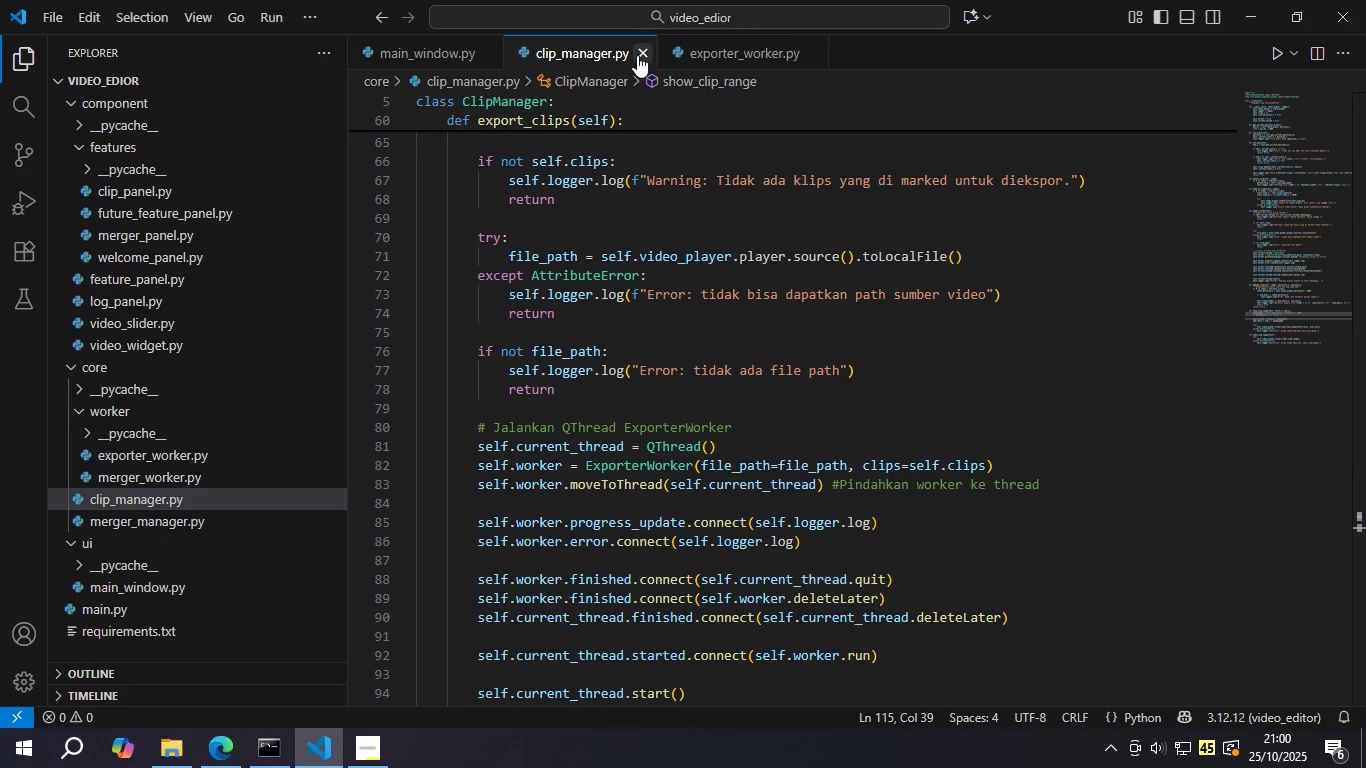 
triple_click([637, 55])
 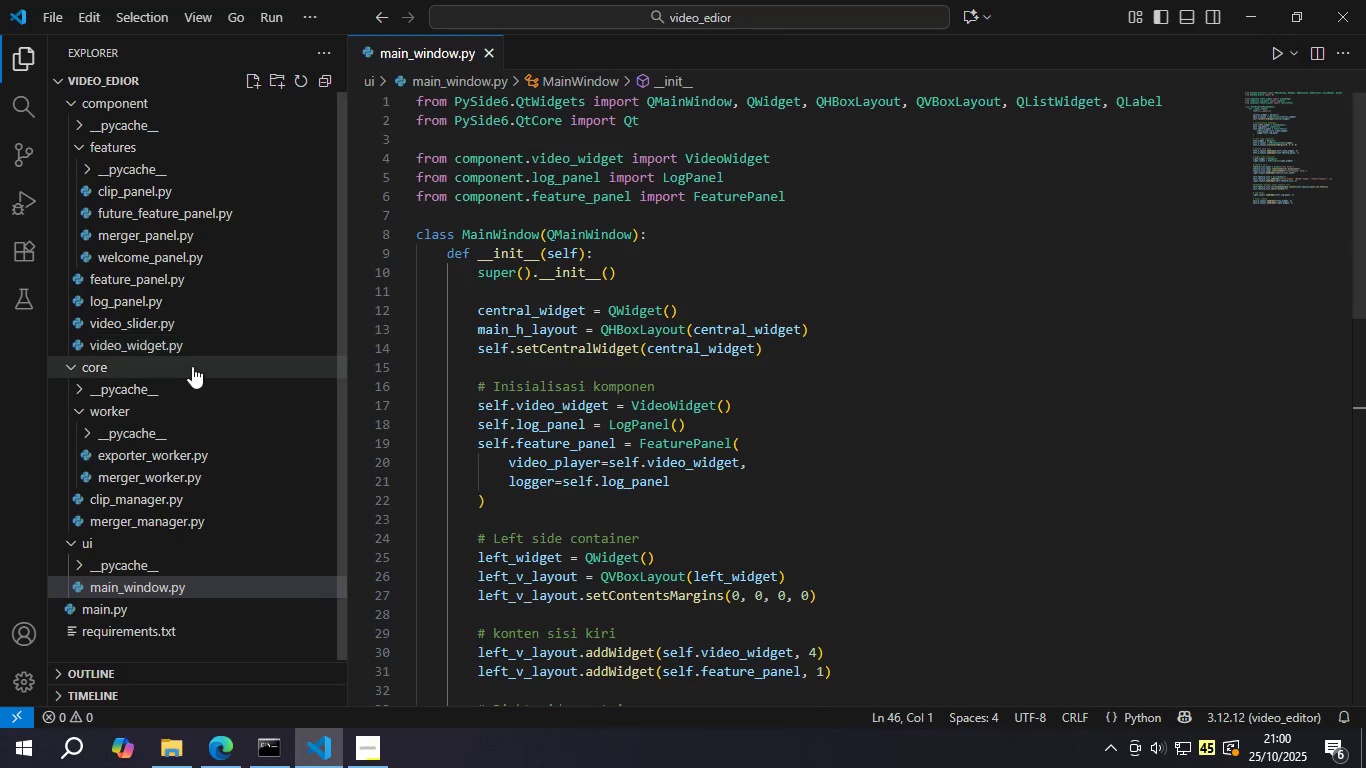 
right_click([163, 427])
 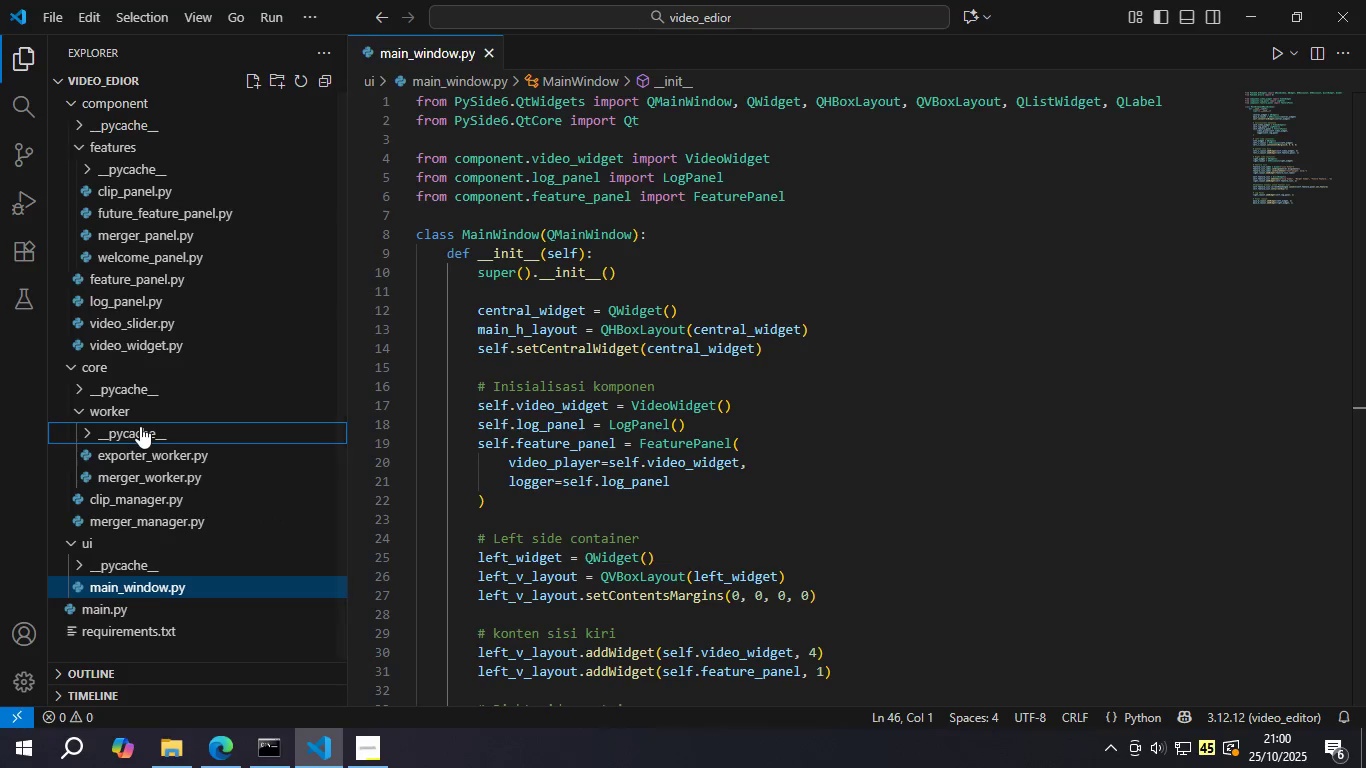 
double_click([129, 410])
 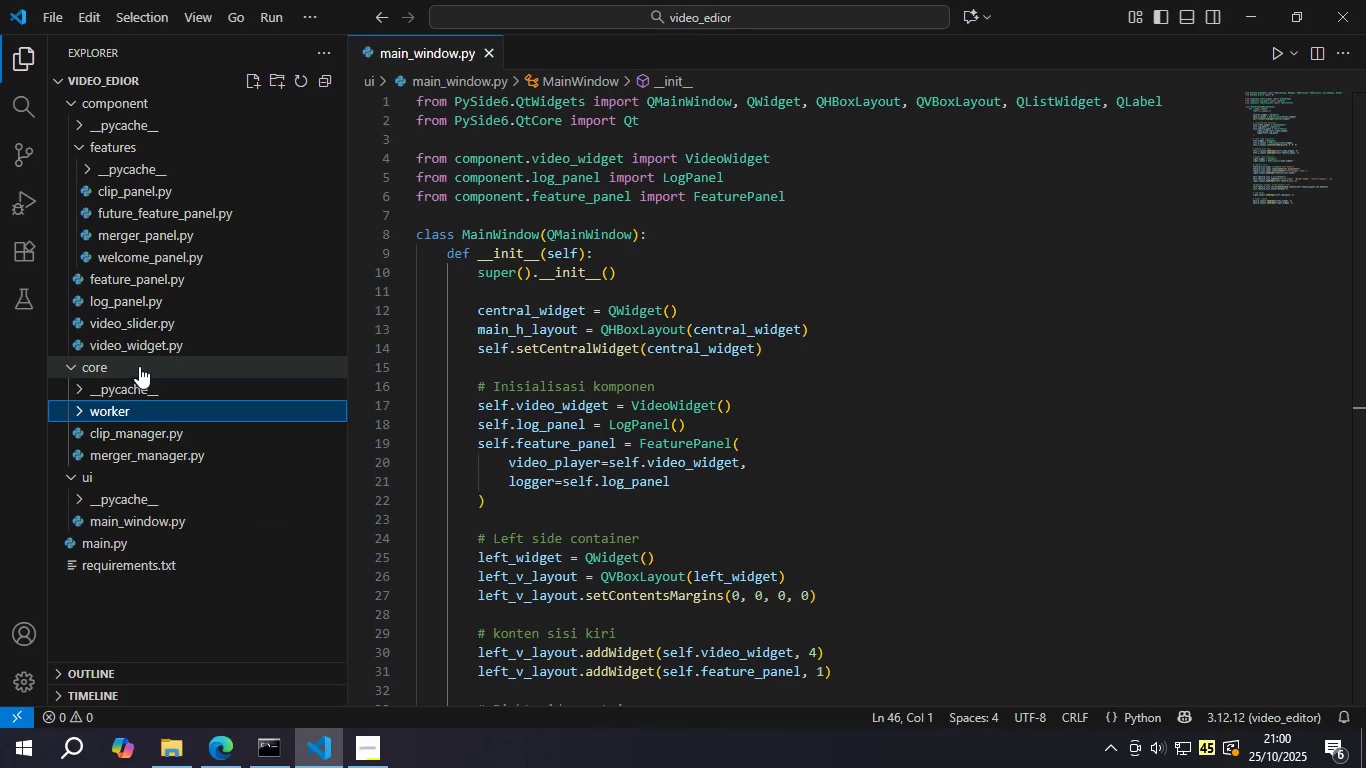 
left_click([139, 366])
 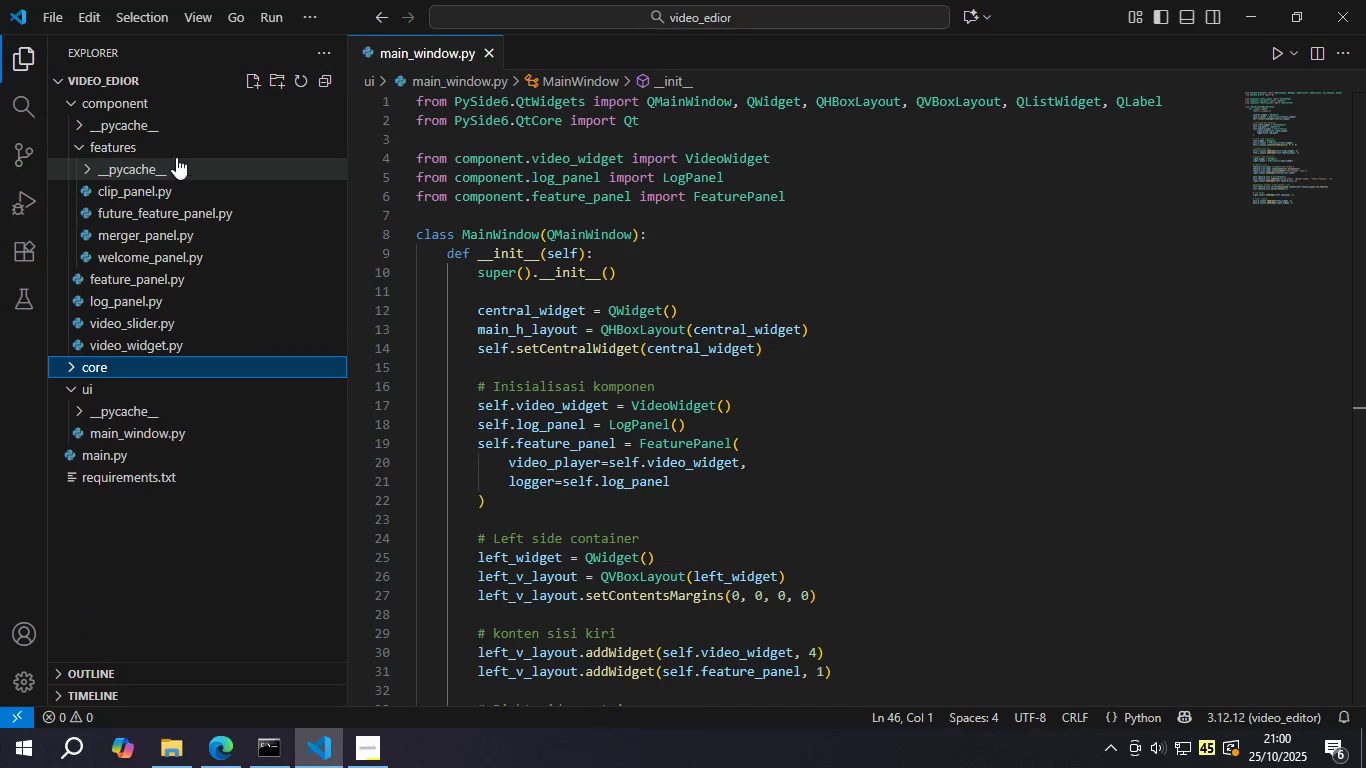 
left_click([171, 151])
 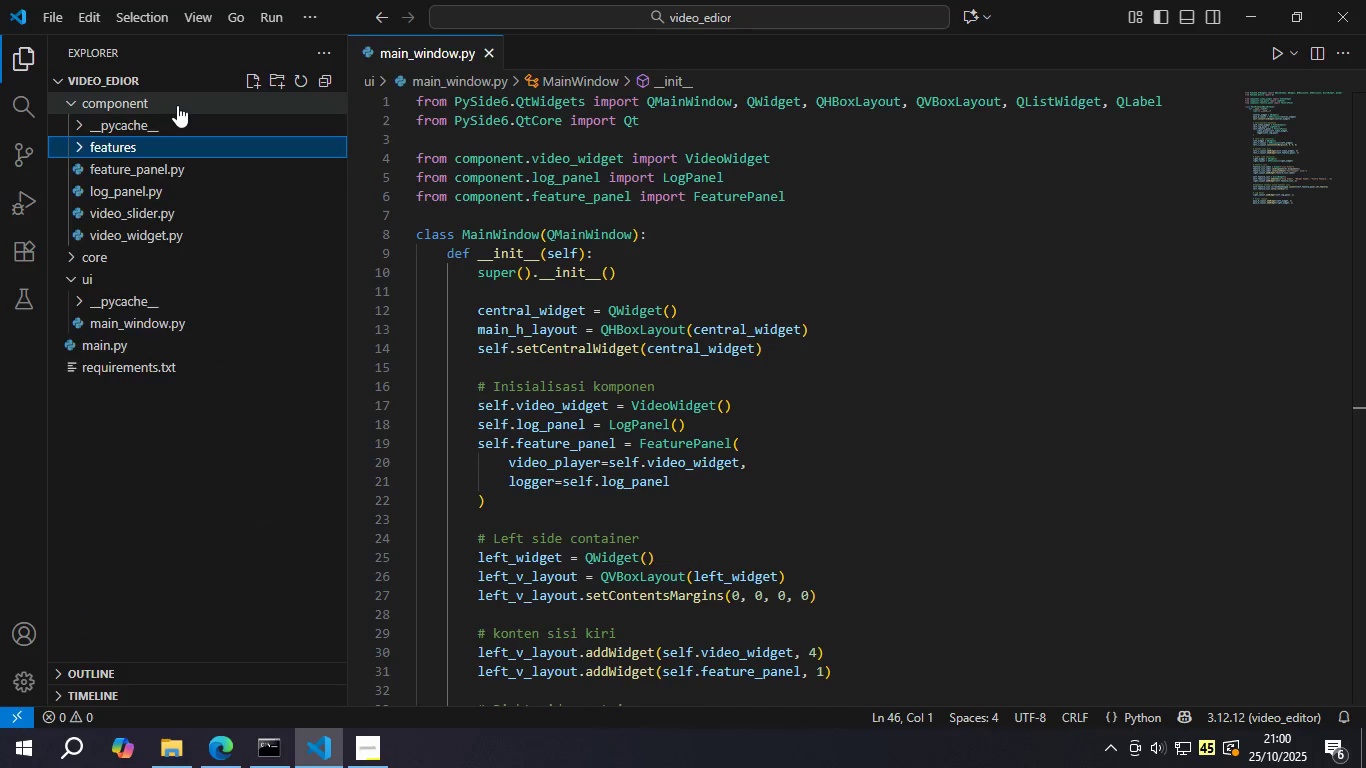 
left_click([177, 105])
 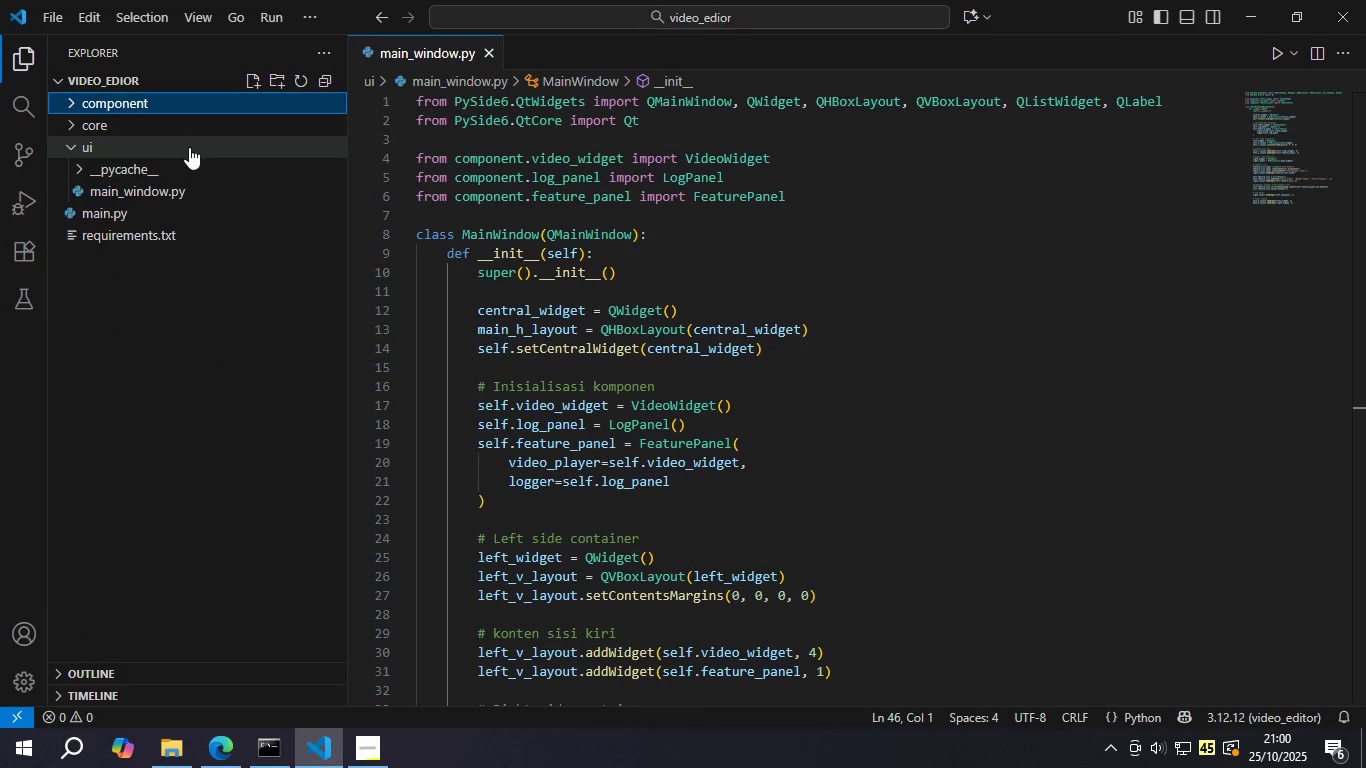 
left_click([189, 148])
 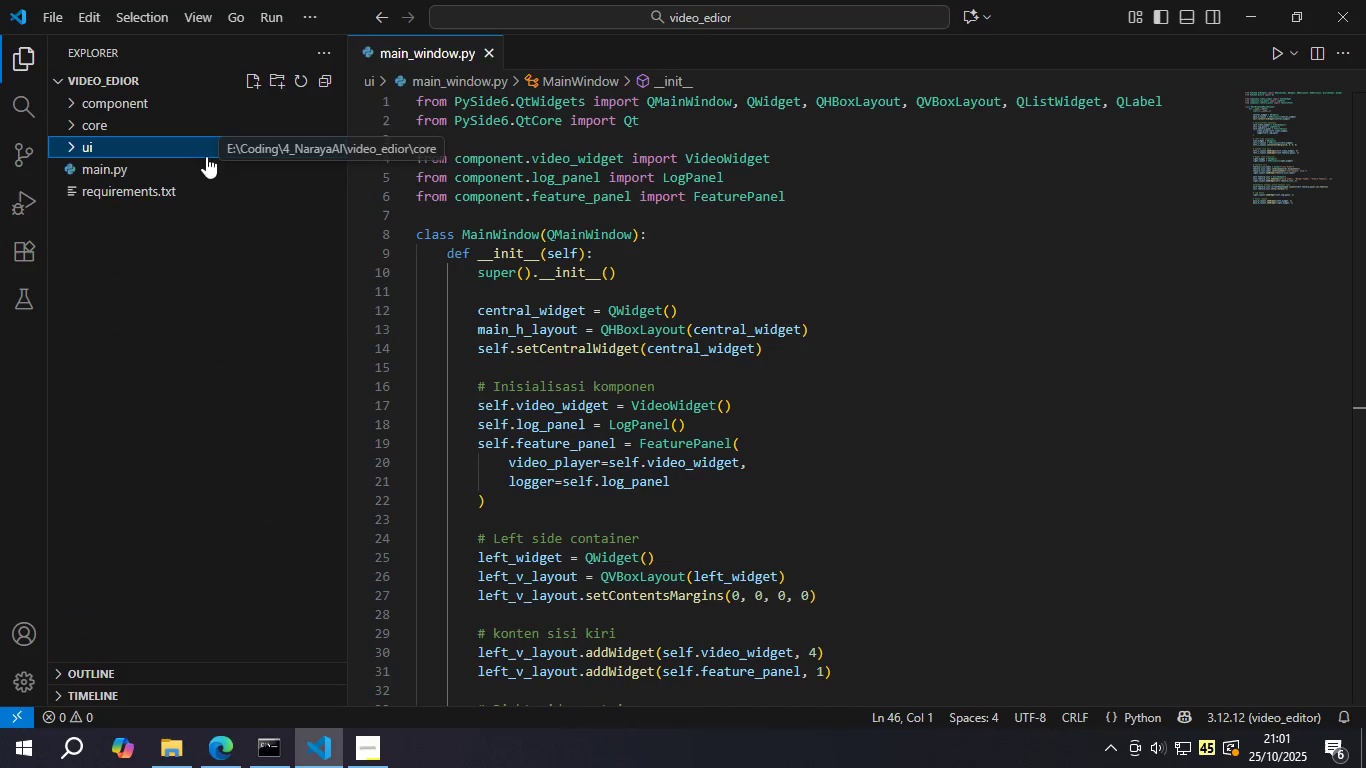 
left_click([209, 291])
 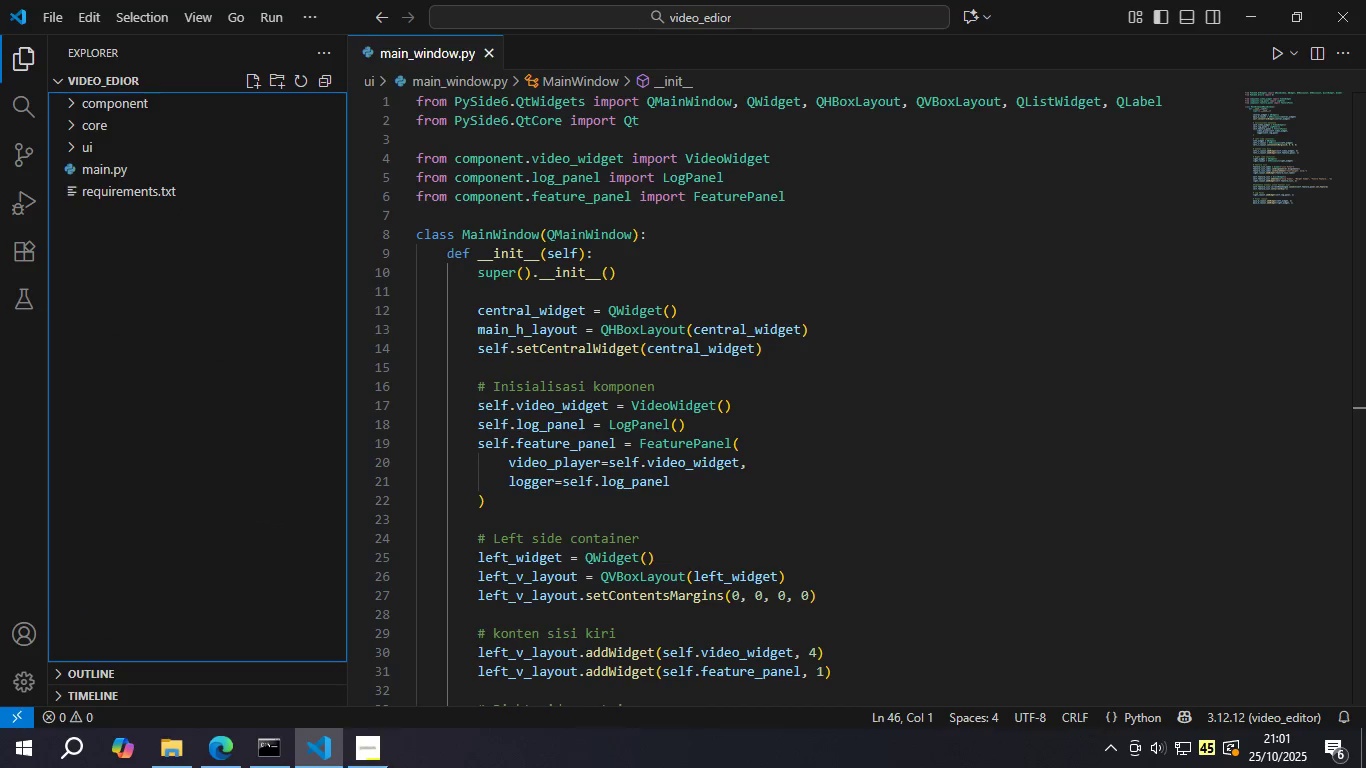 
left_click([378, 767])